 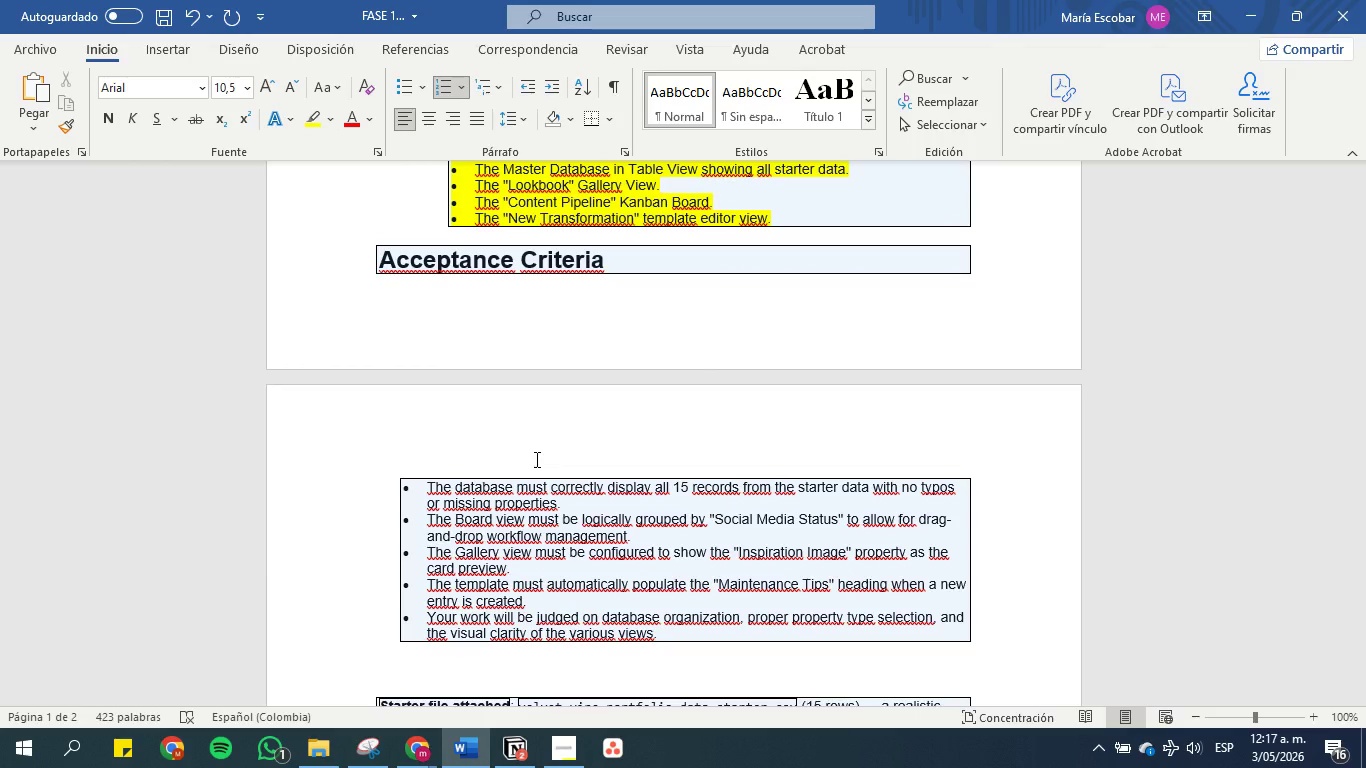 
left_click_drag(start_coordinate=[598, 500], to_coordinate=[424, 473])
 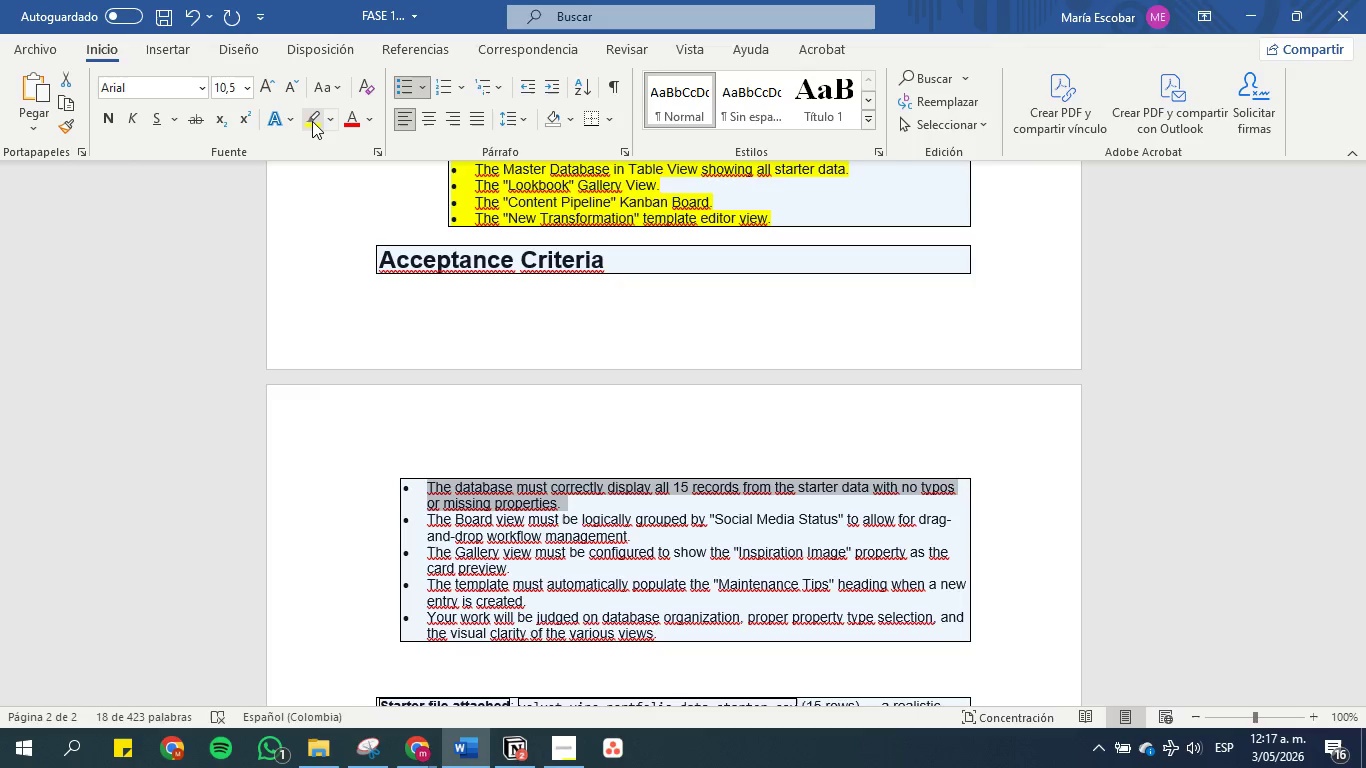 
left_click([311, 117])
 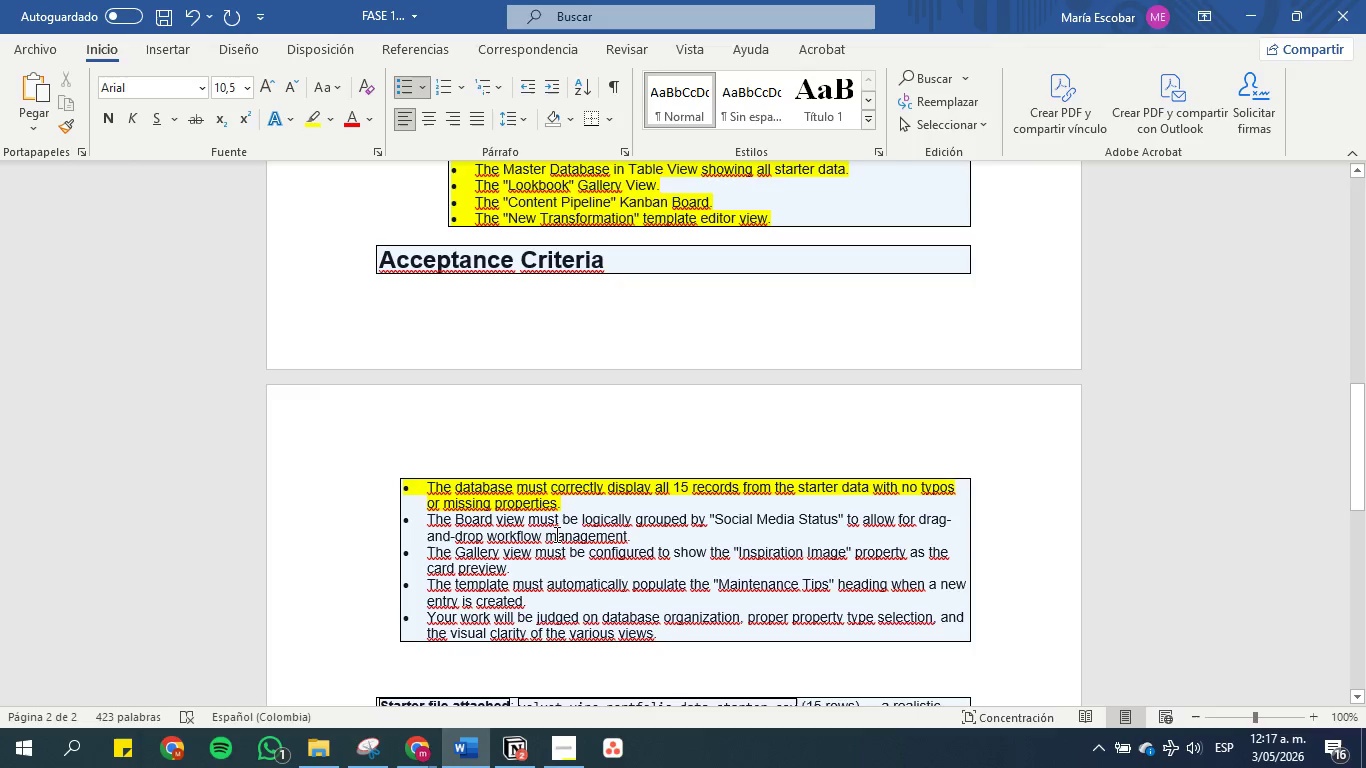 
scroll: coordinate [562, 534], scroll_direction: down, amount: 1.0
 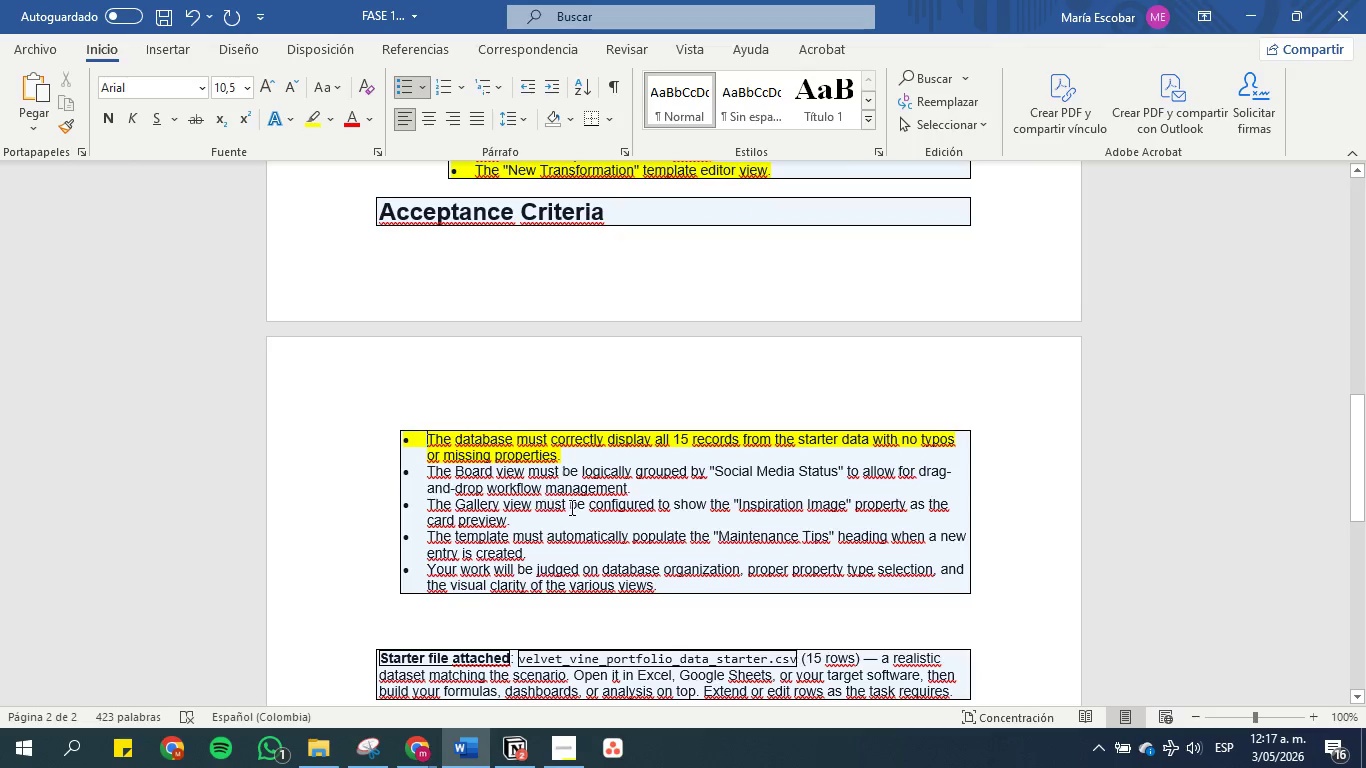 
left_click_drag(start_coordinate=[648, 491], to_coordinate=[368, 463])
 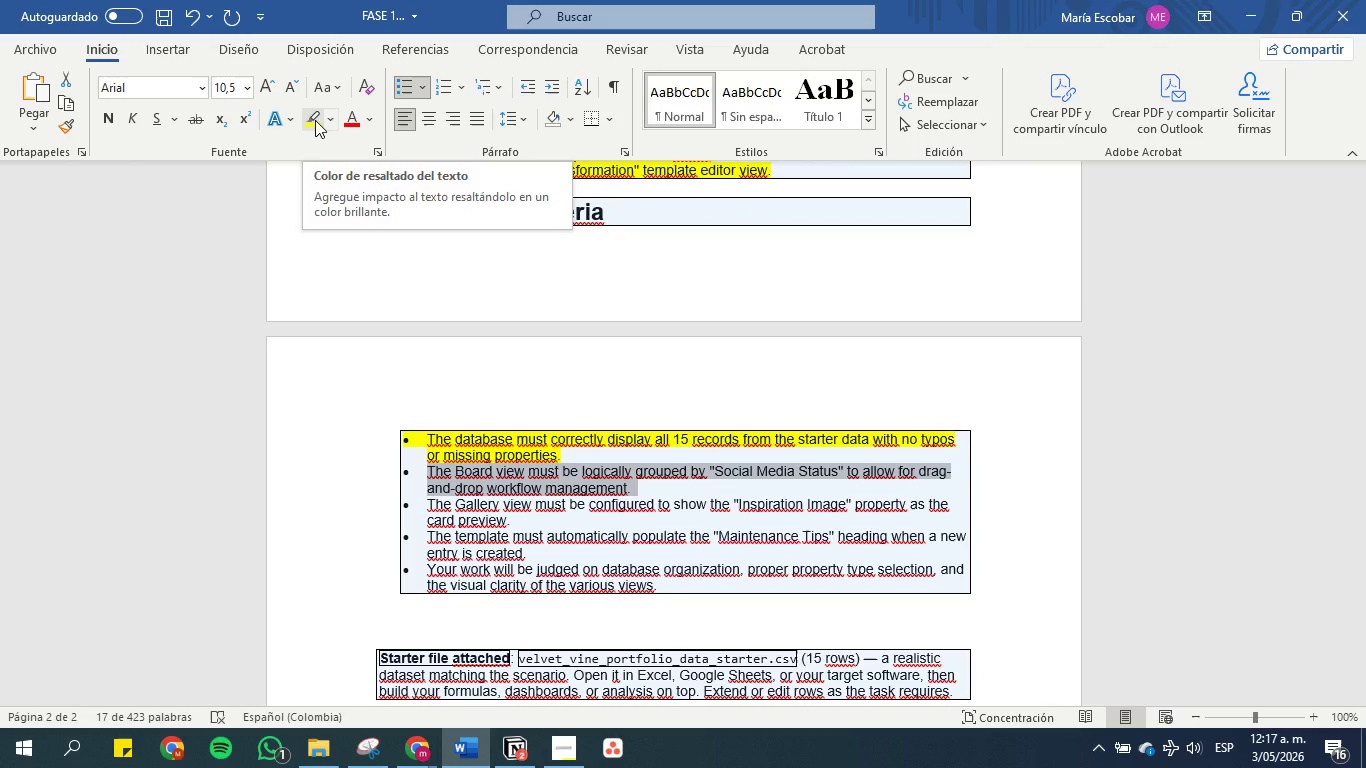 
left_click([315, 120])
 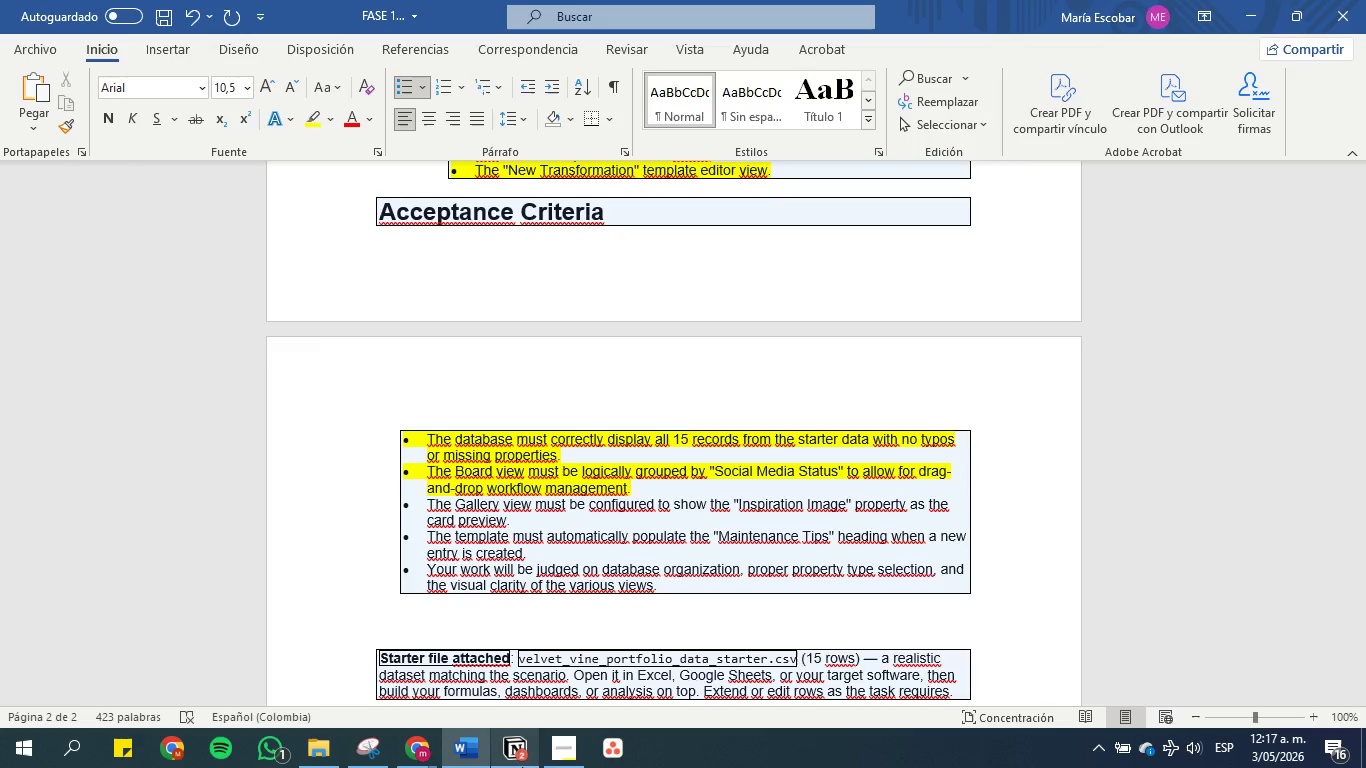 
left_click([517, 755])
 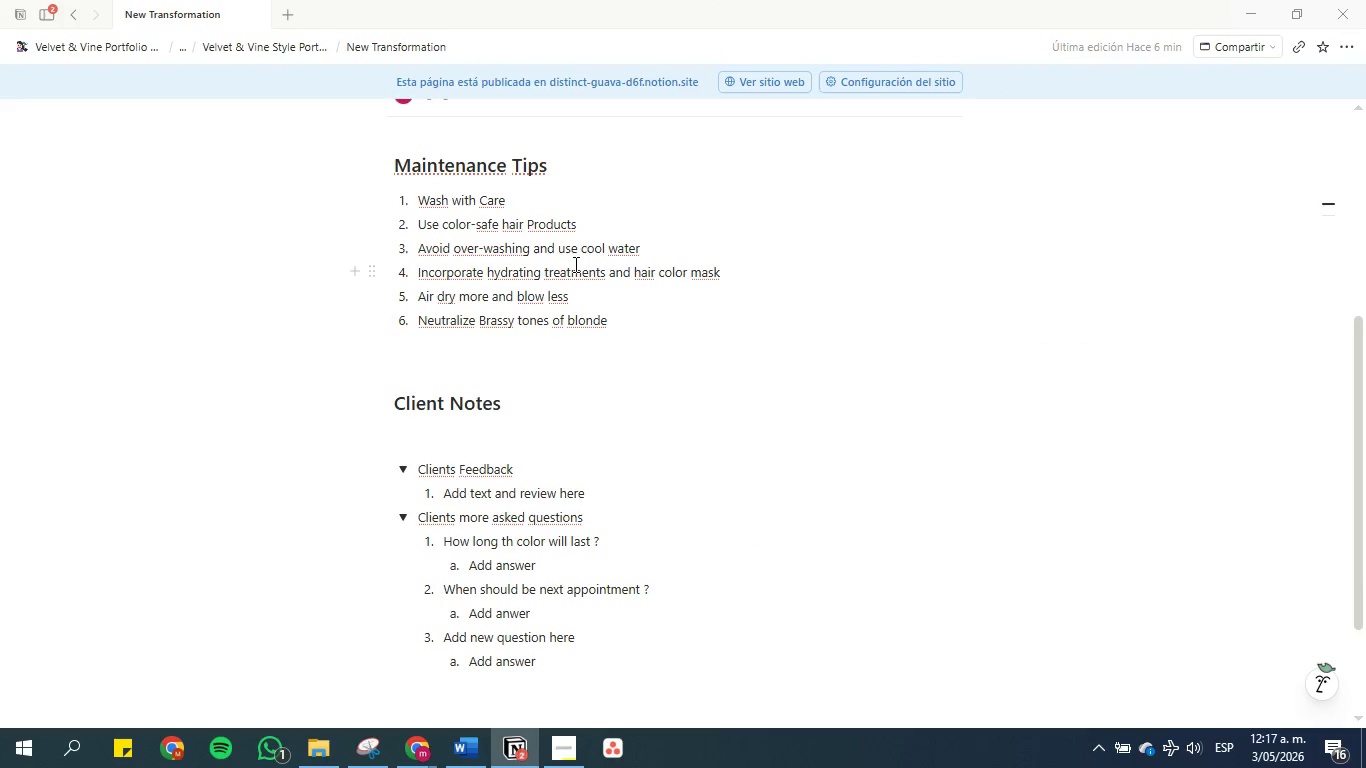 
scroll: coordinate [549, 271], scroll_direction: up, amount: 4.0
 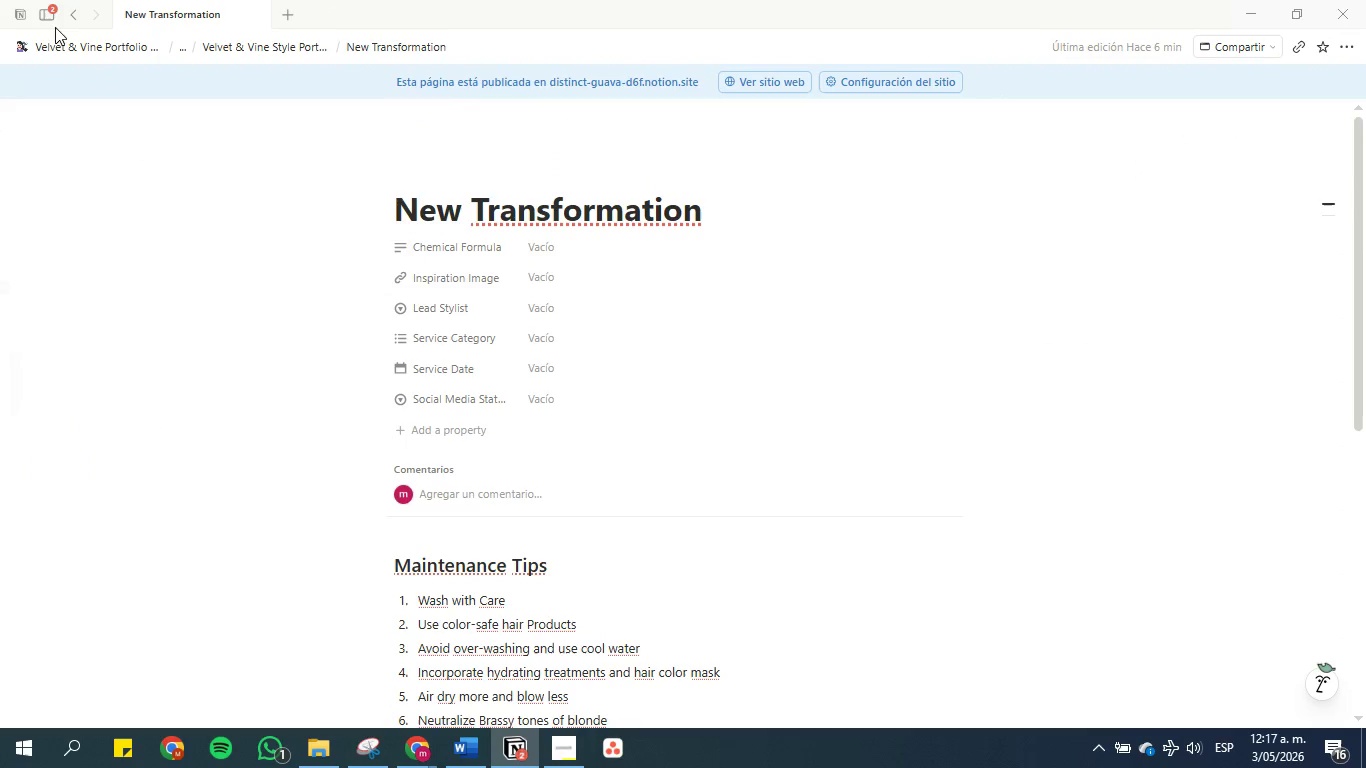 
mouse_move([83, 20])
 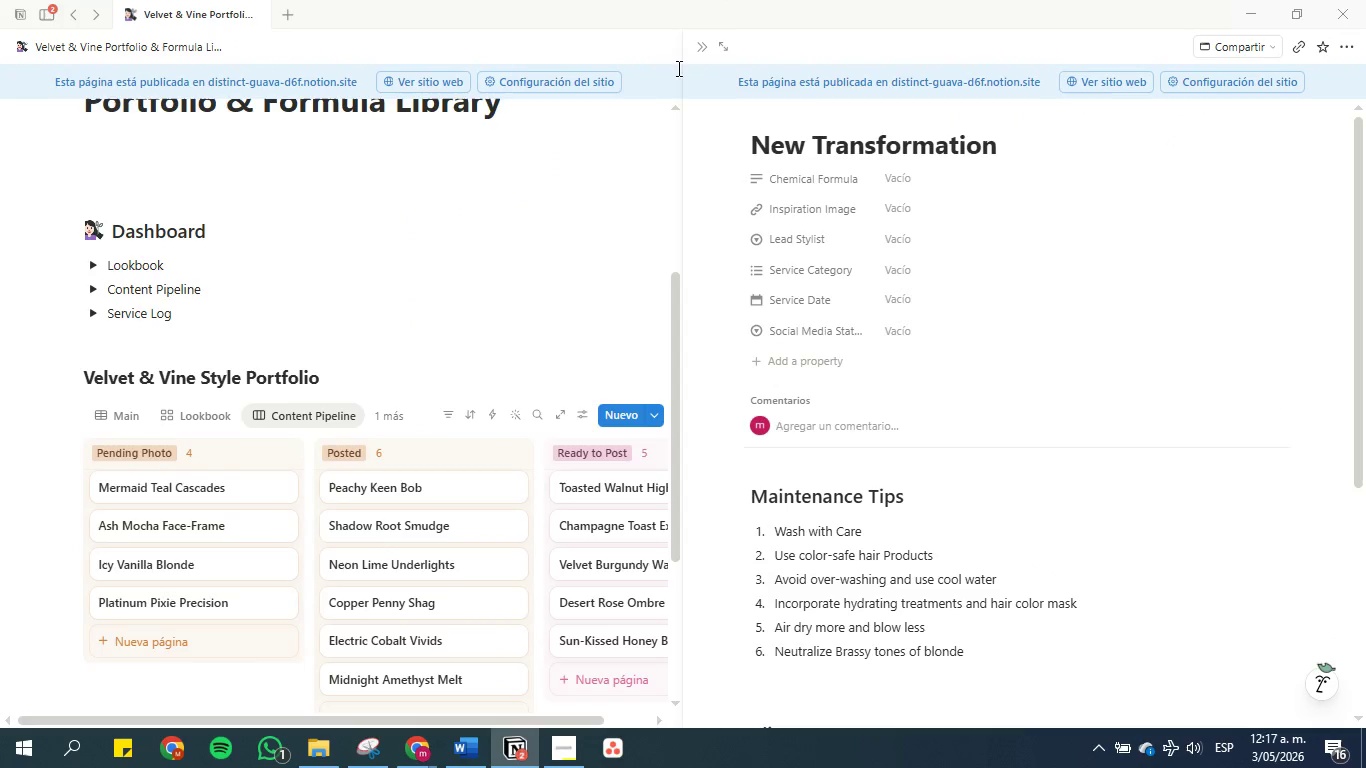 
left_click([694, 50])
 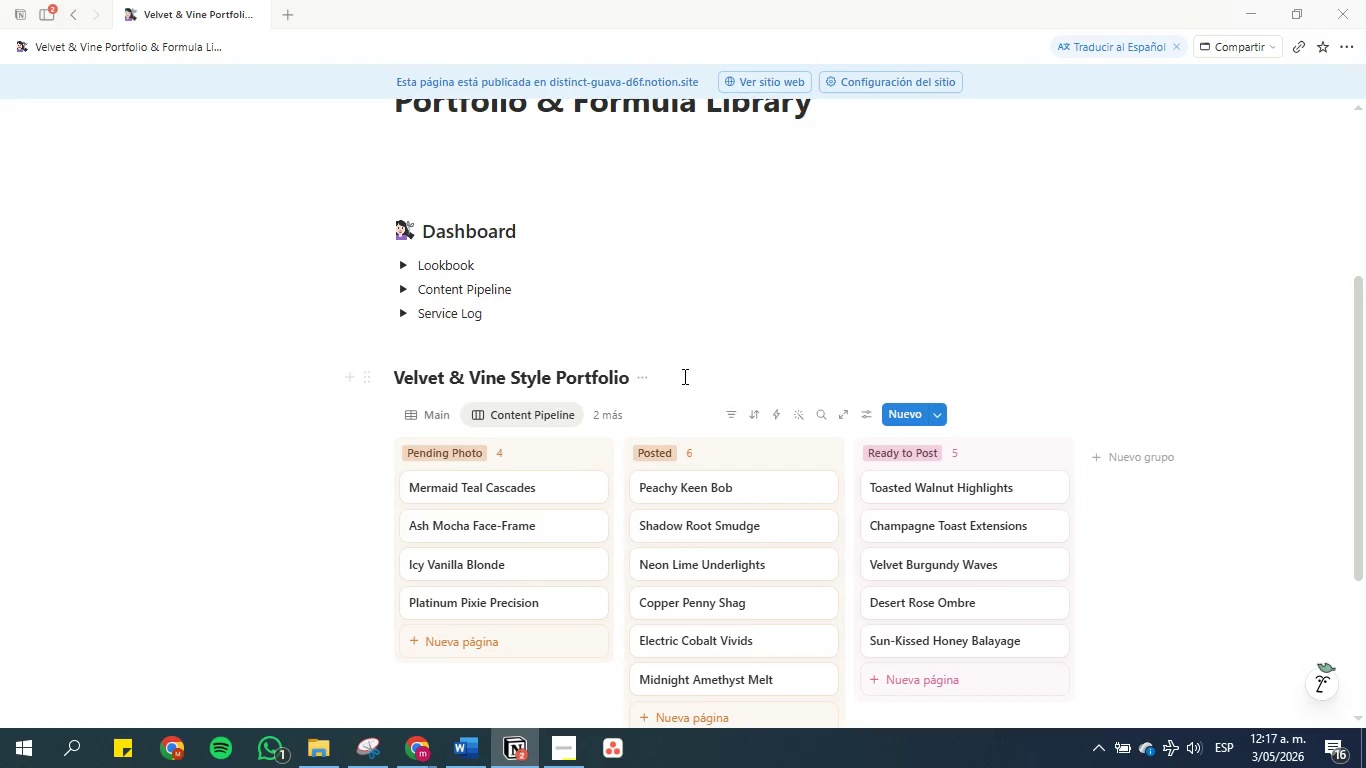 
left_click_drag(start_coordinate=[755, 461], to_coordinate=[965, 461])
 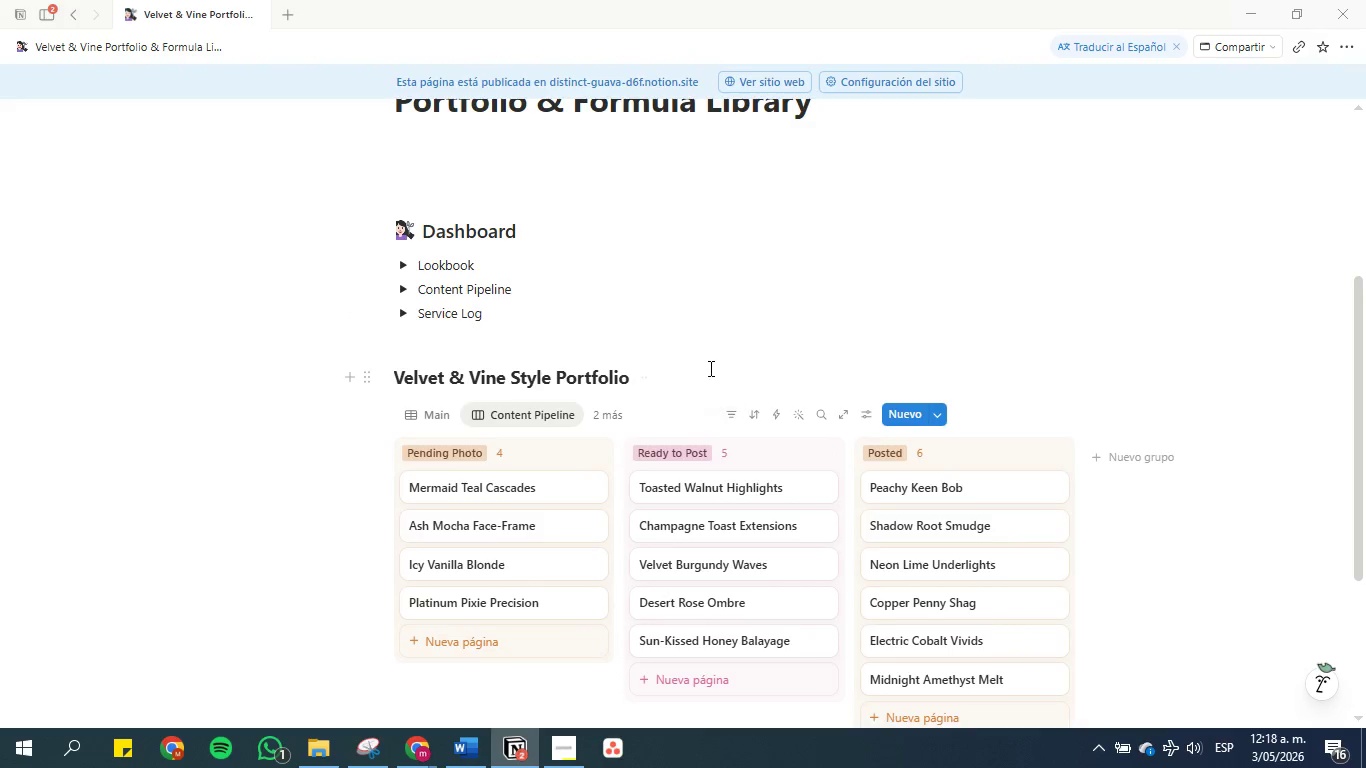 
left_click([708, 334])
 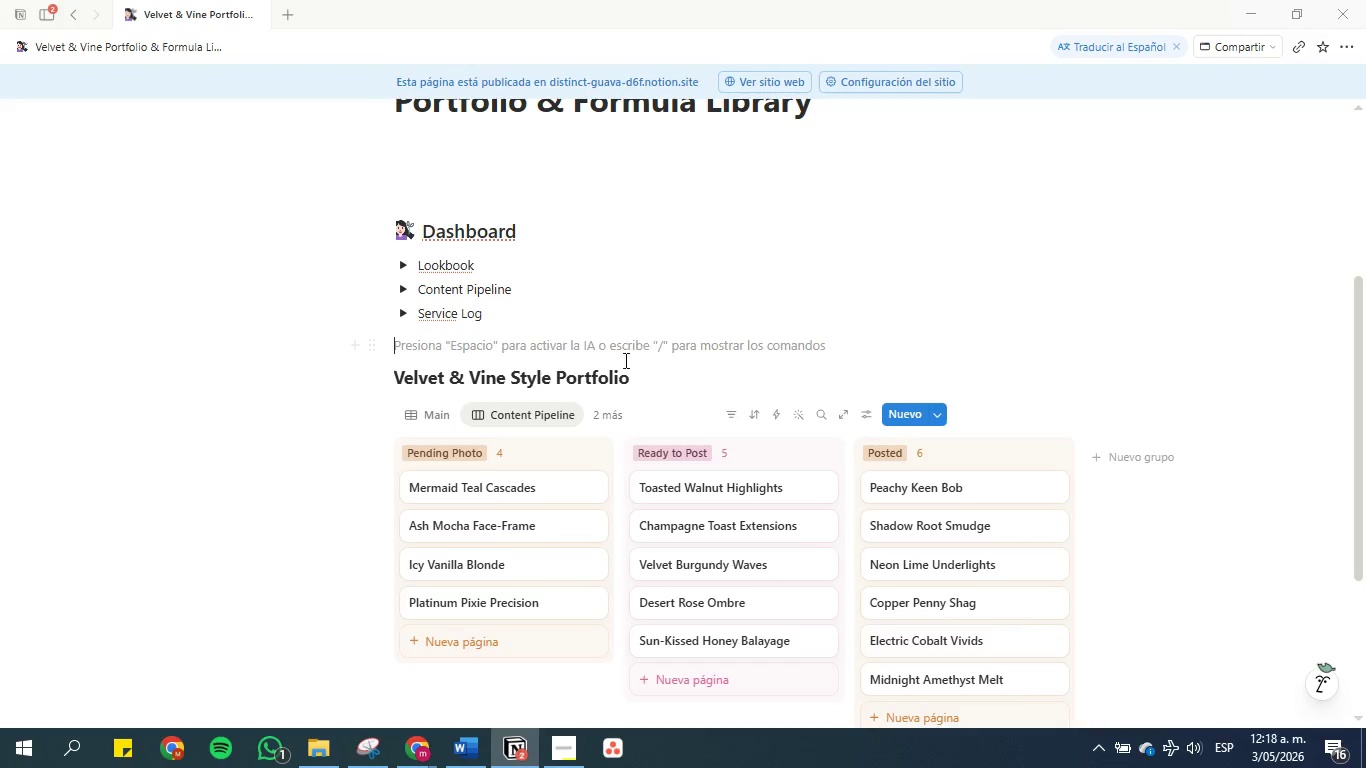 
wait(7.38)
 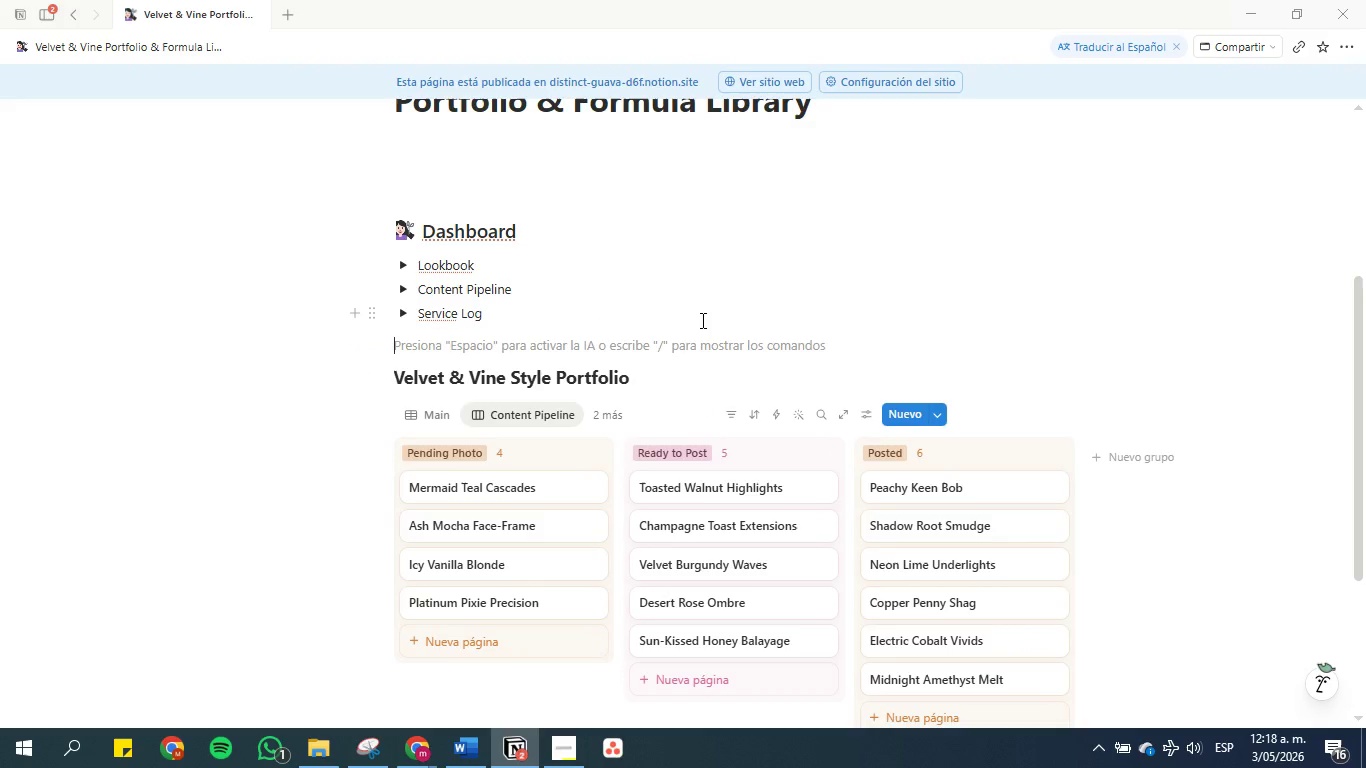 
left_click([603, 417])
 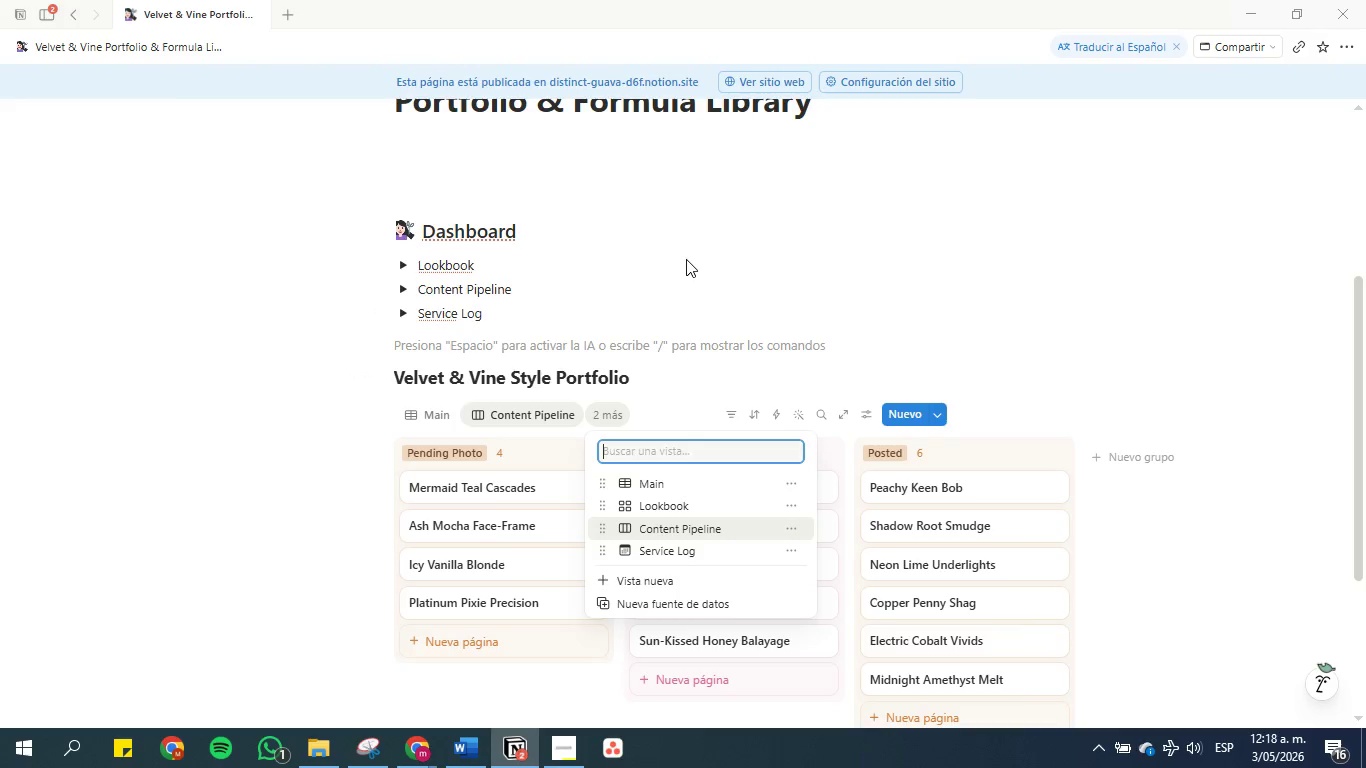 
left_click([686, 259])
 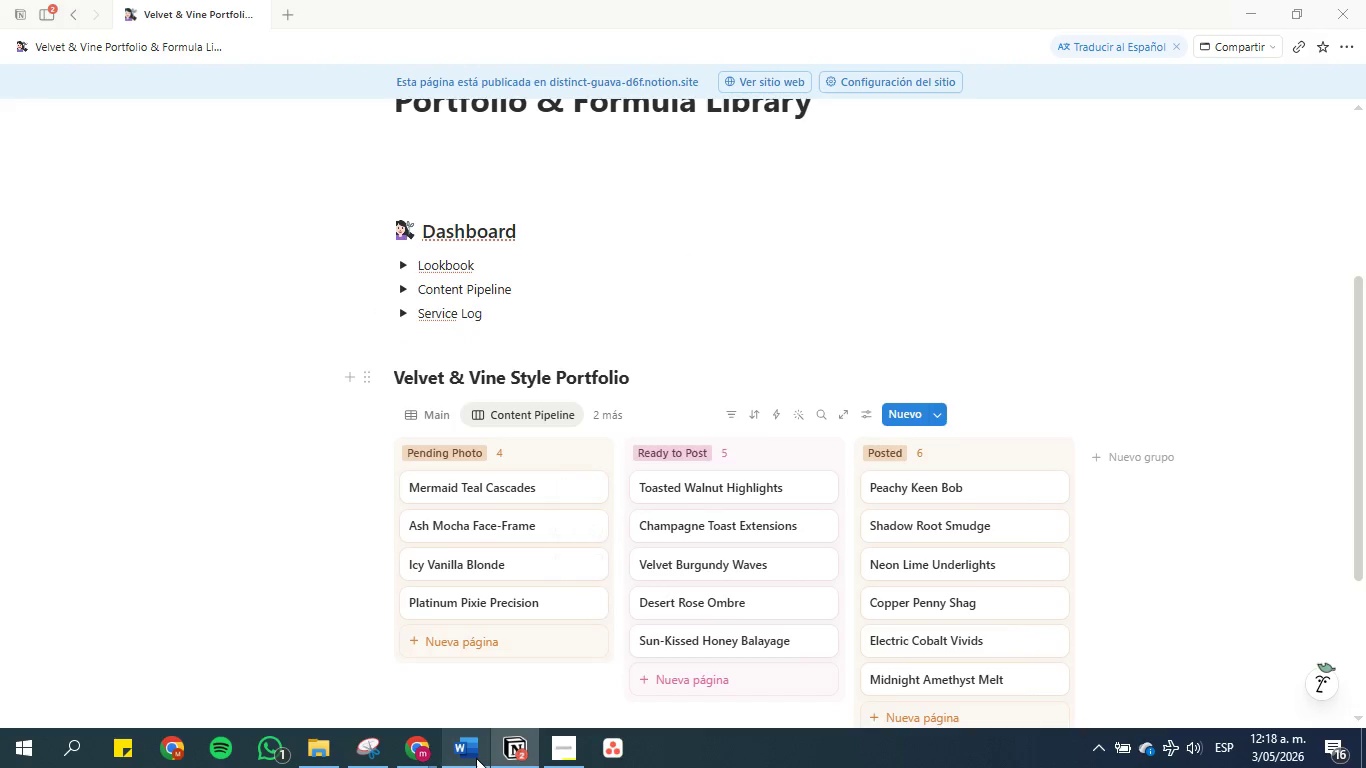 
left_click([476, 758])
 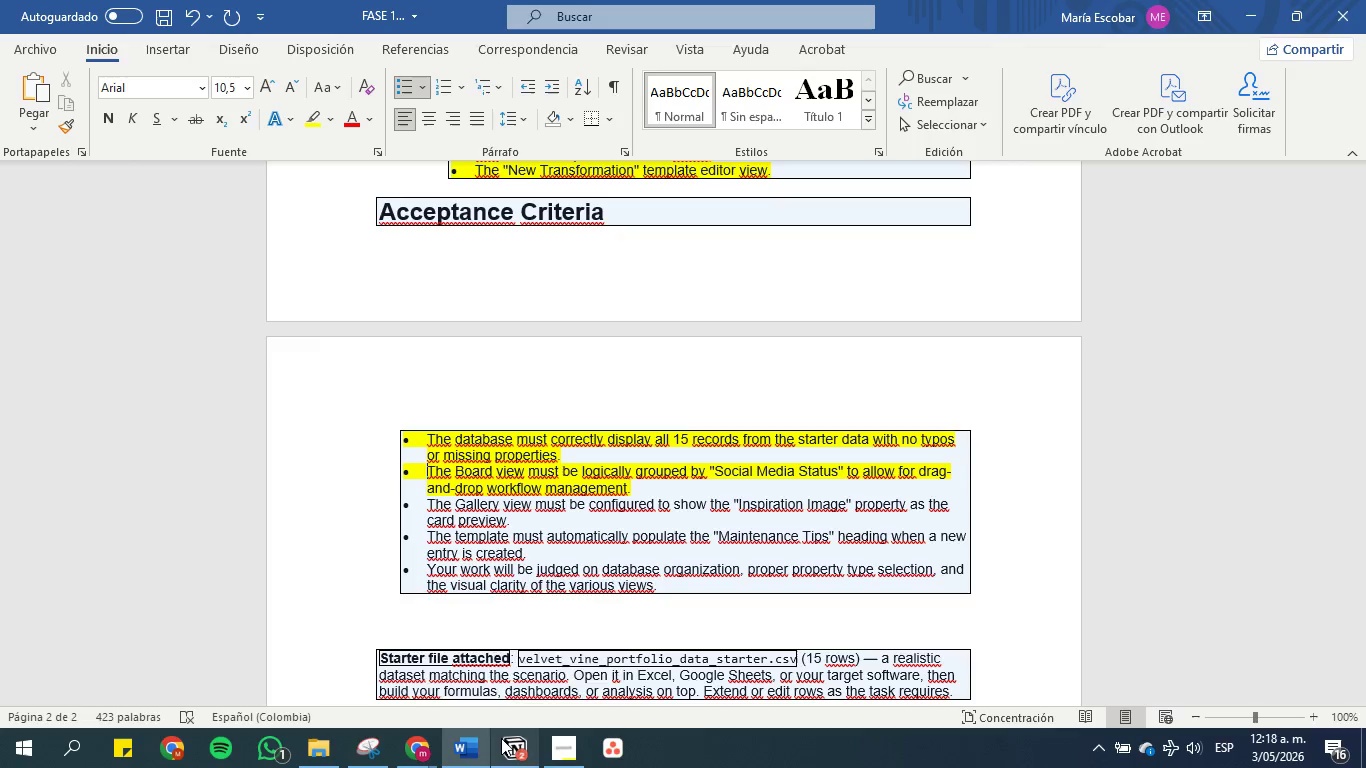 
wait(6.11)
 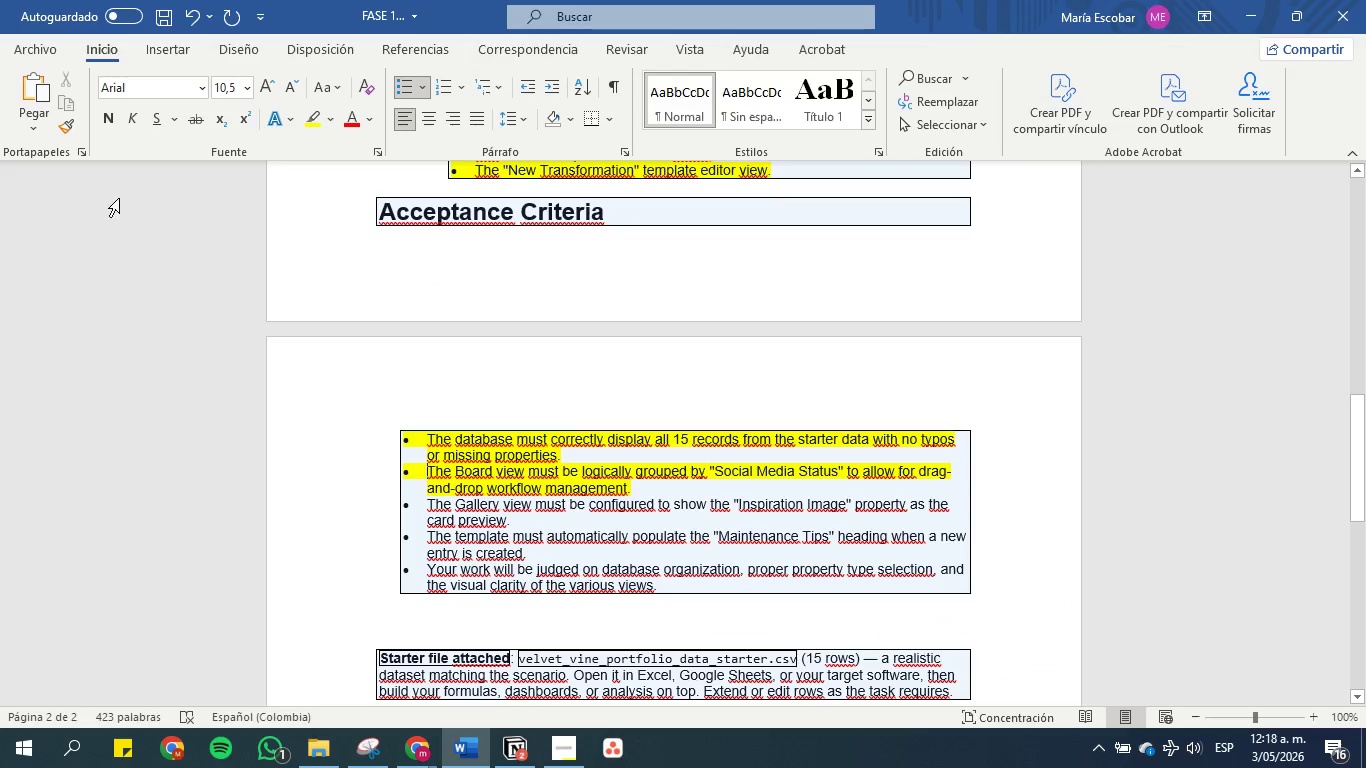 
left_click([316, 748])
 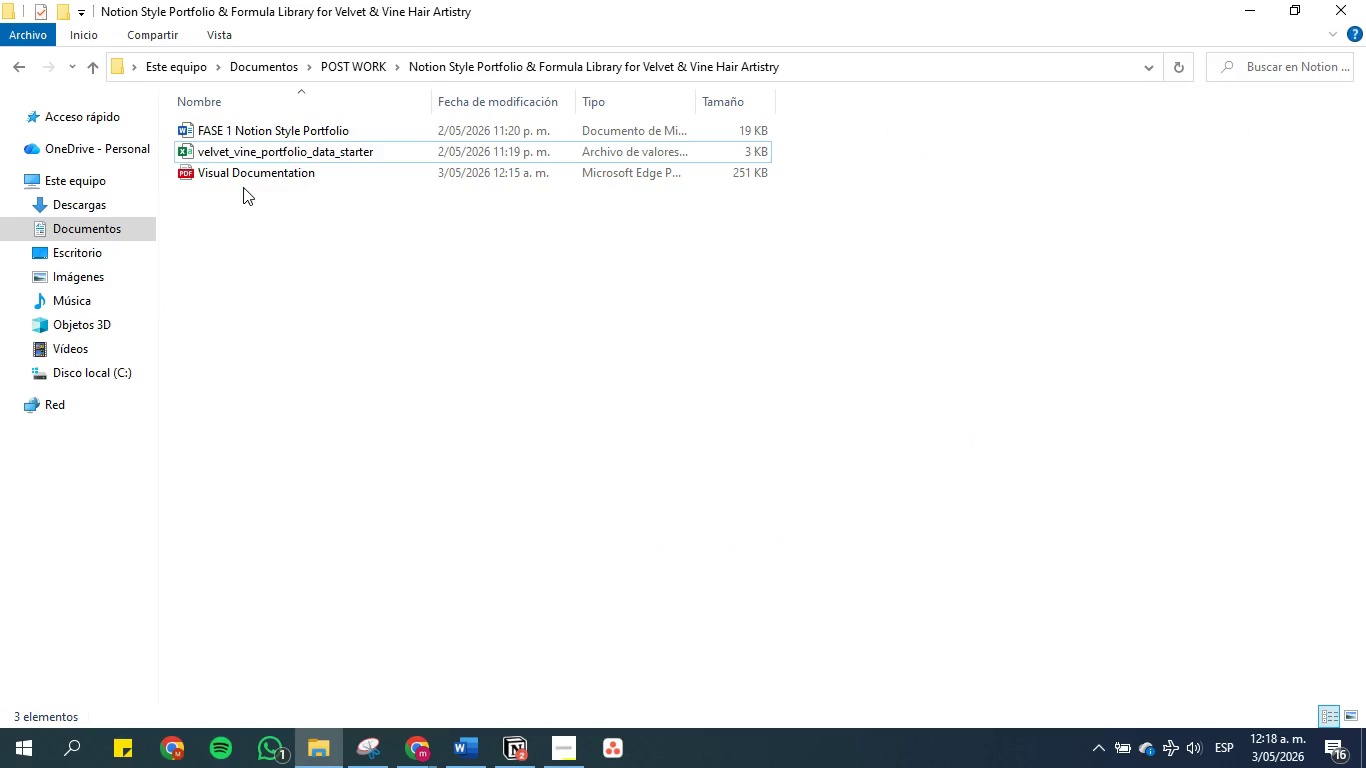 
right_click([243, 166])
 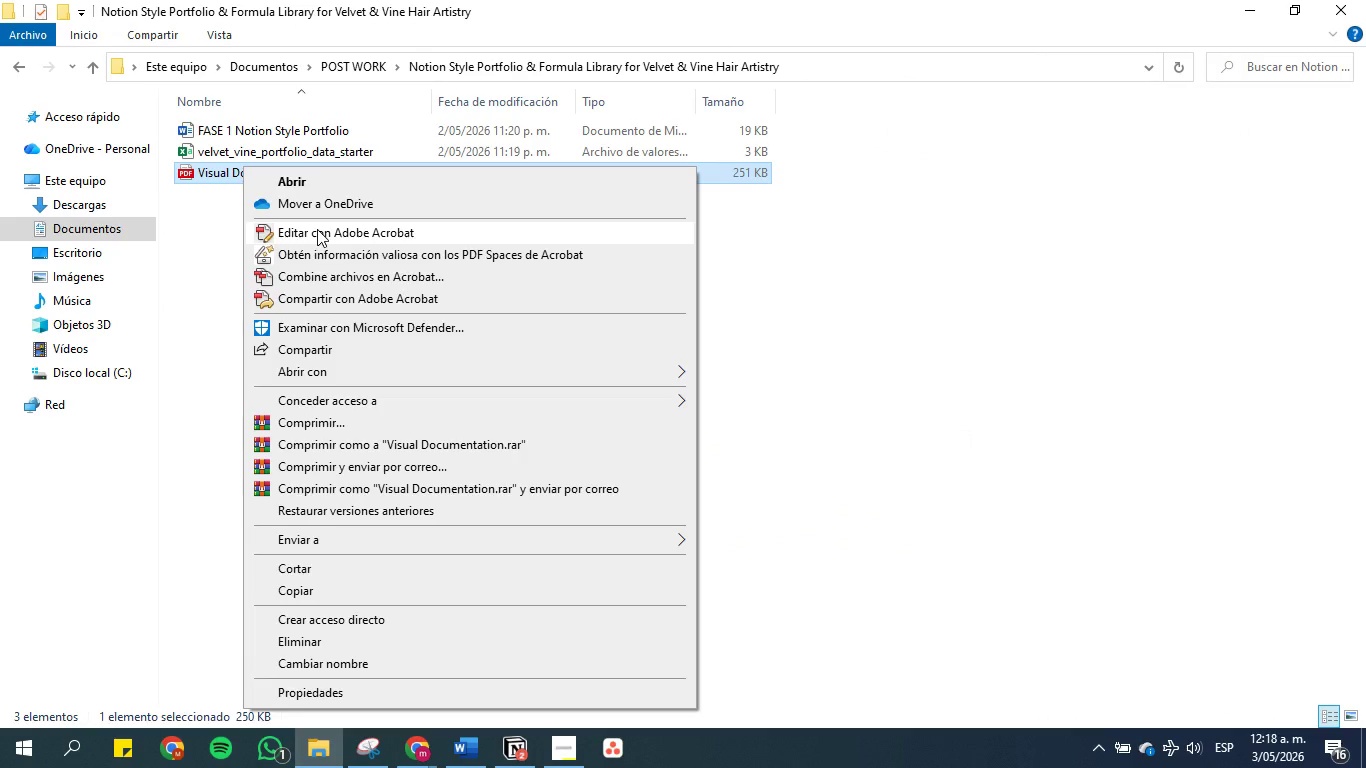 
wait(10.44)
 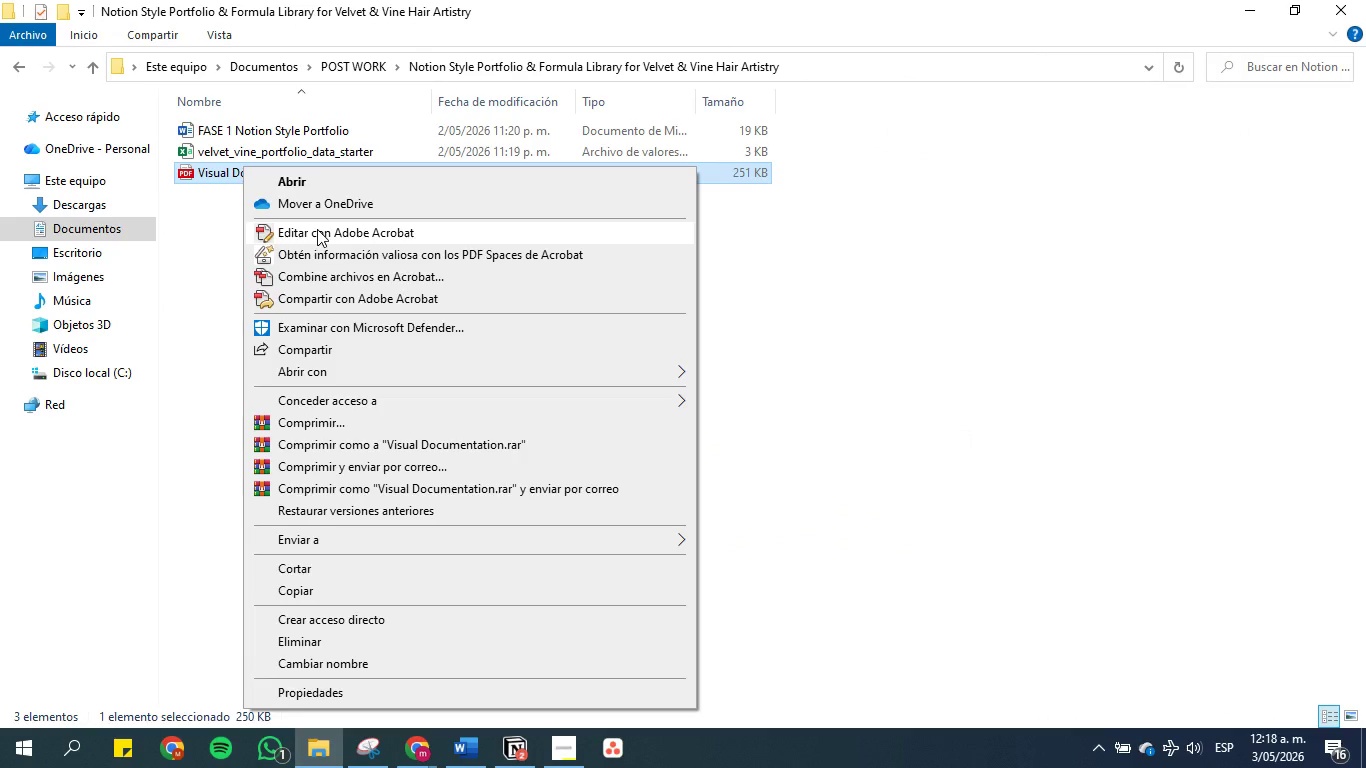 
left_click([212, 374])
 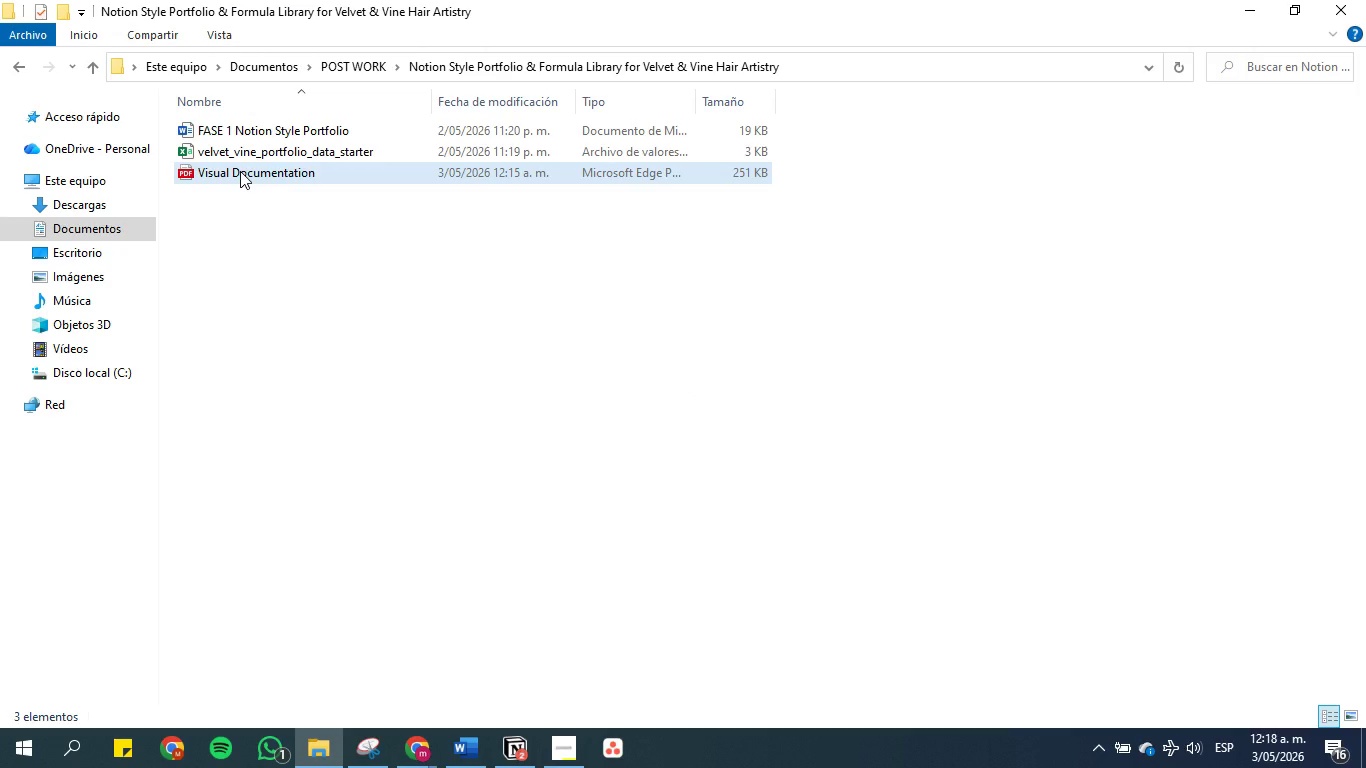 
double_click([240, 171])
 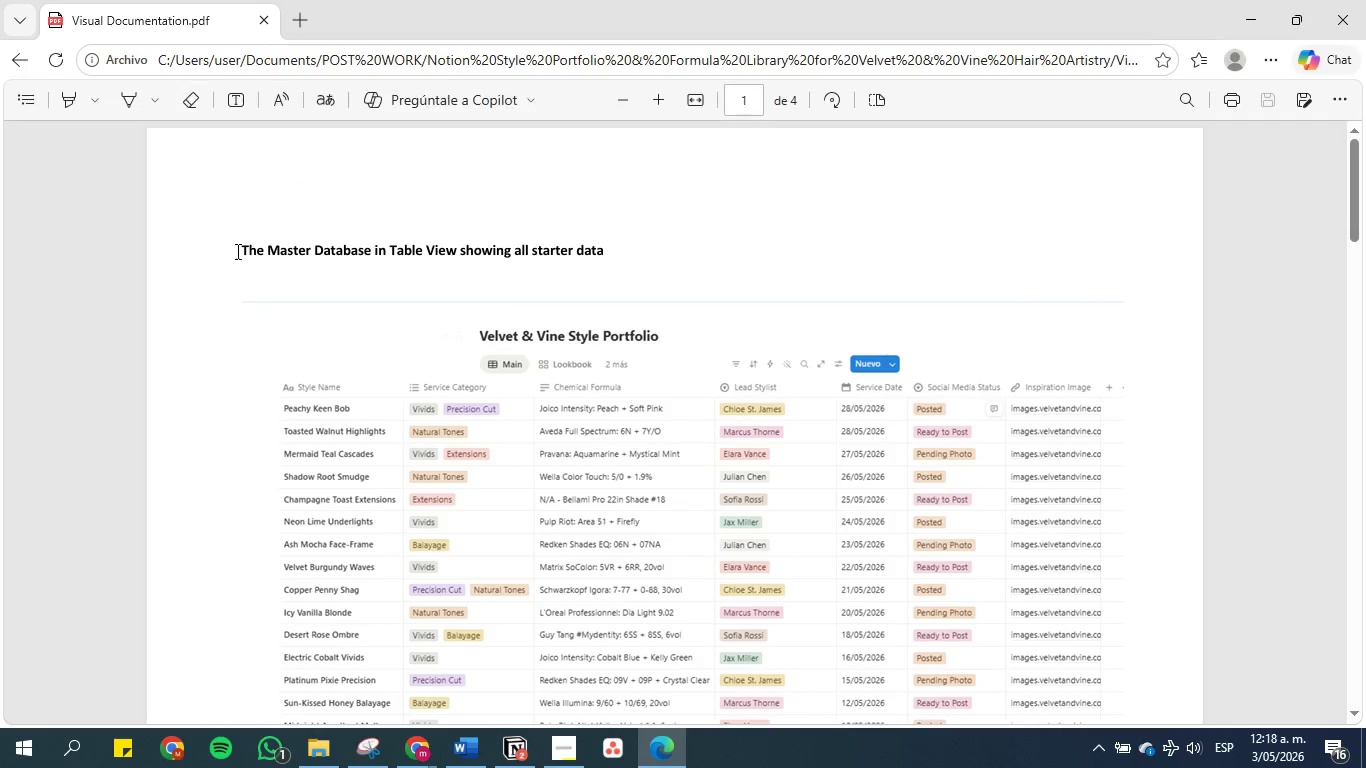 
left_click_drag(start_coordinate=[235, 244], to_coordinate=[392, 467])
 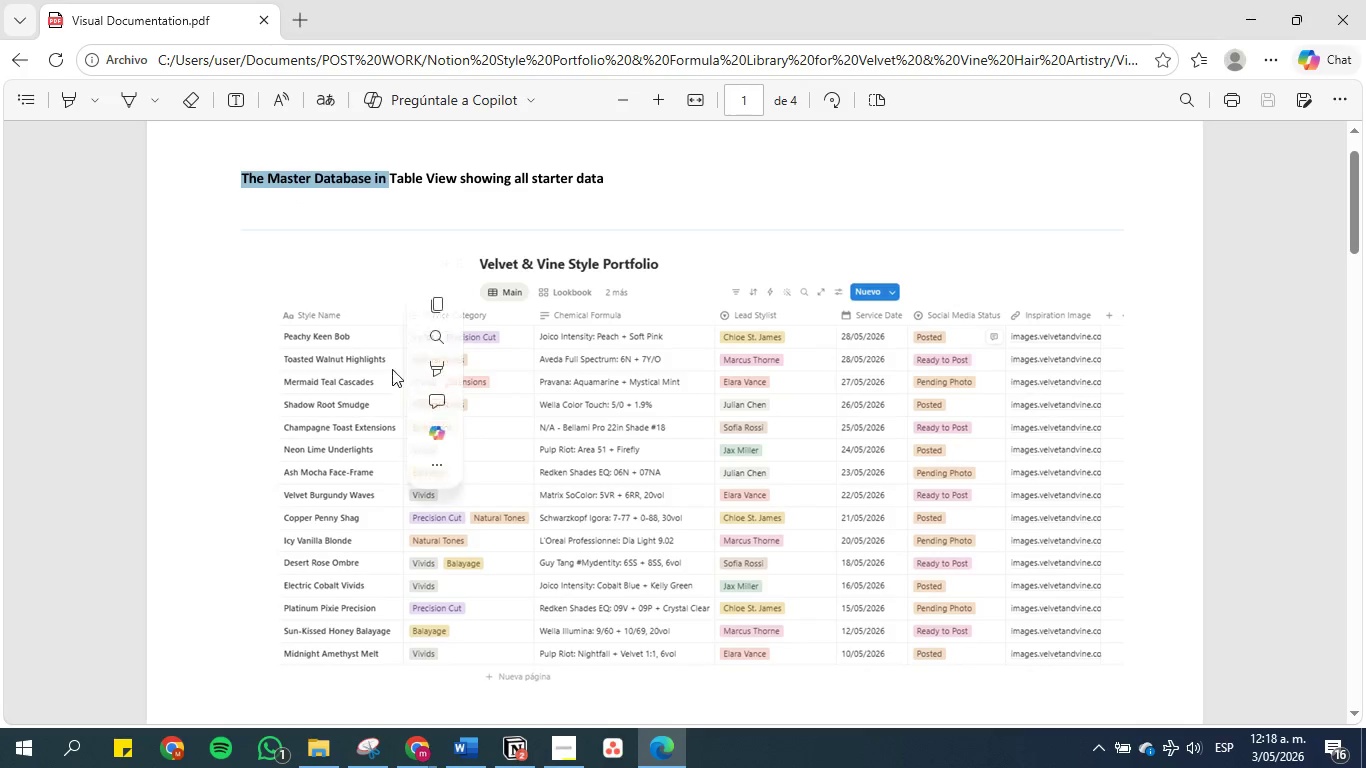 
left_click([392, 359])
 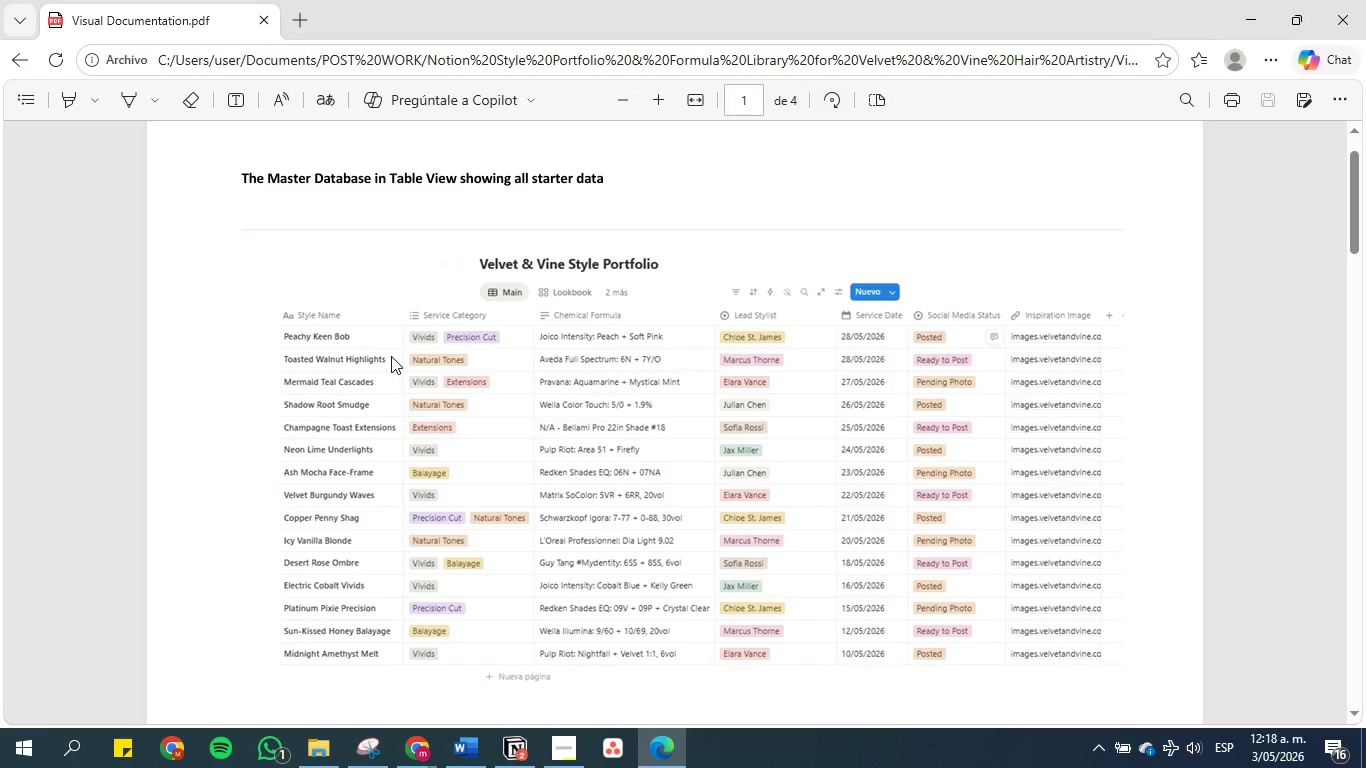 
double_click([391, 356])
 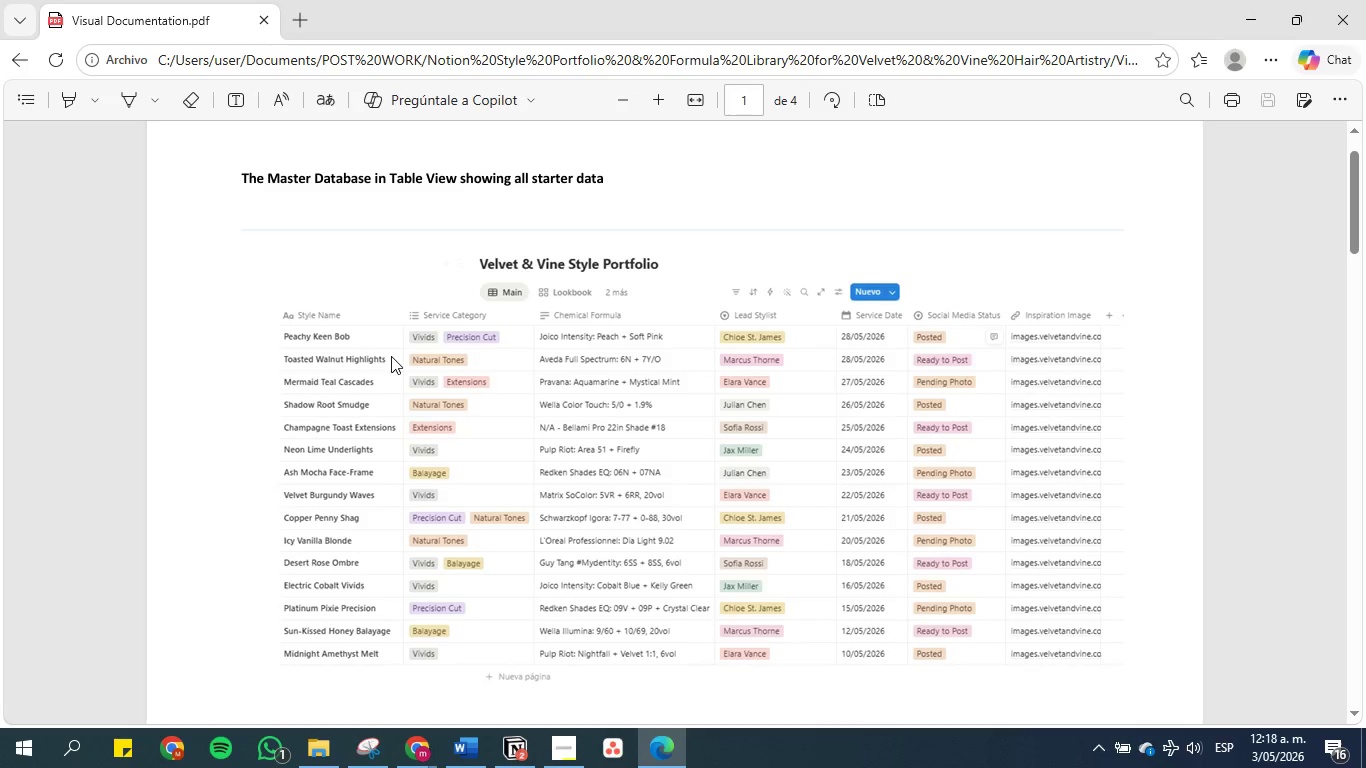 
triple_click([391, 356])
 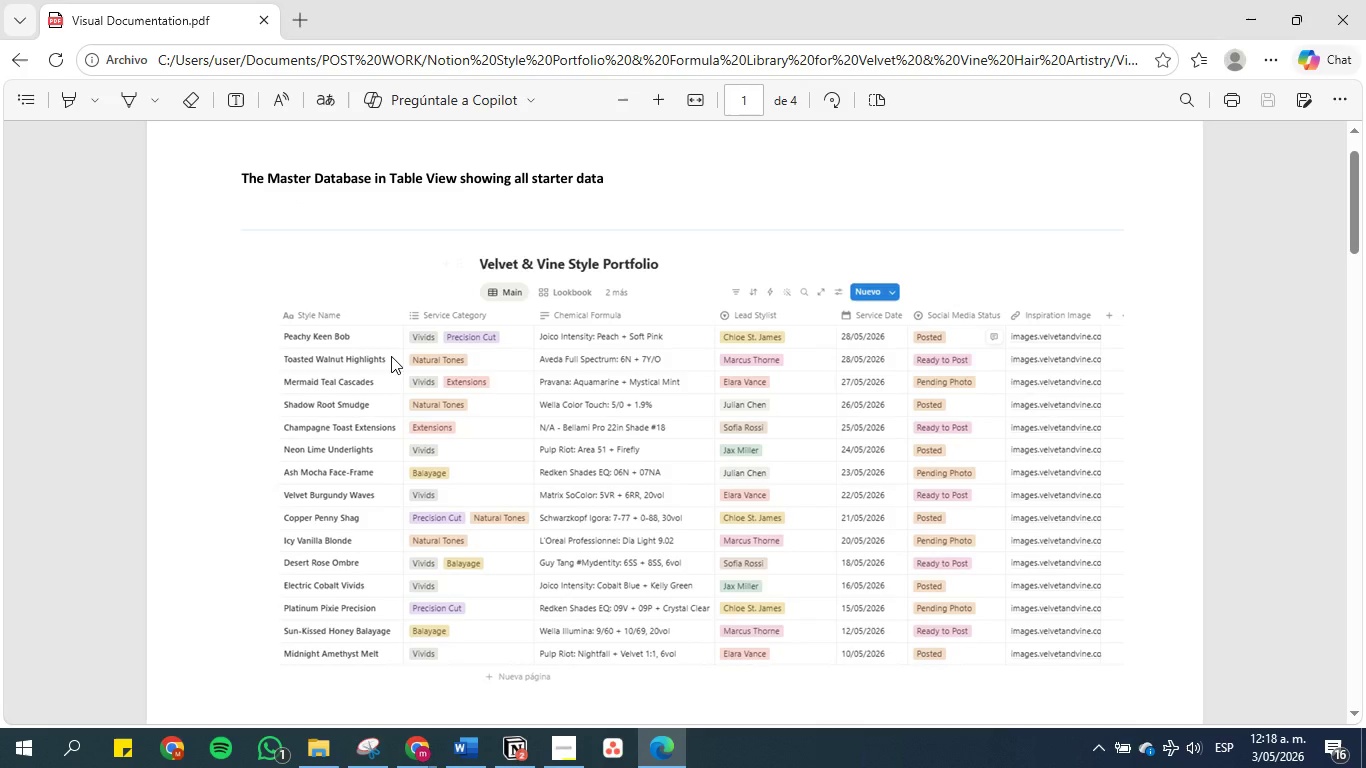 
triple_click([391, 356])
 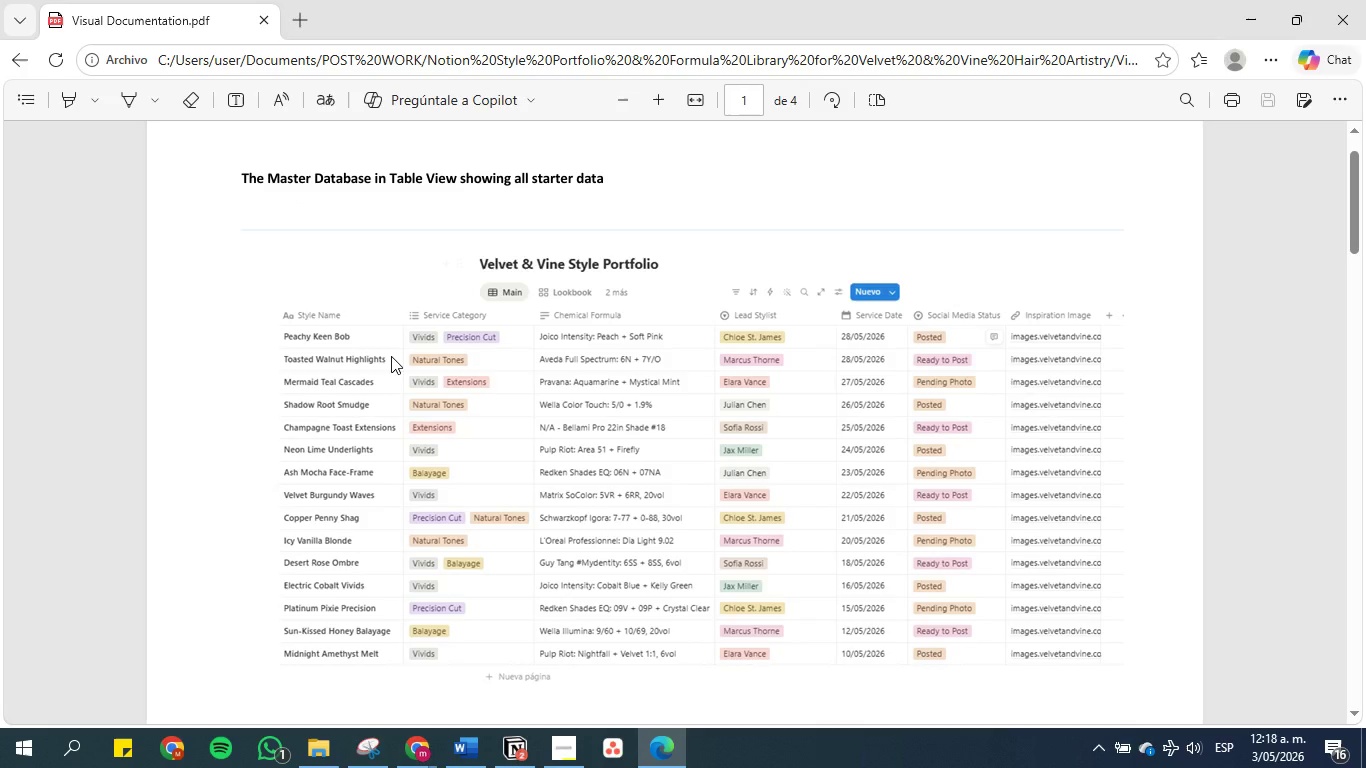 
triple_click([391, 356])
 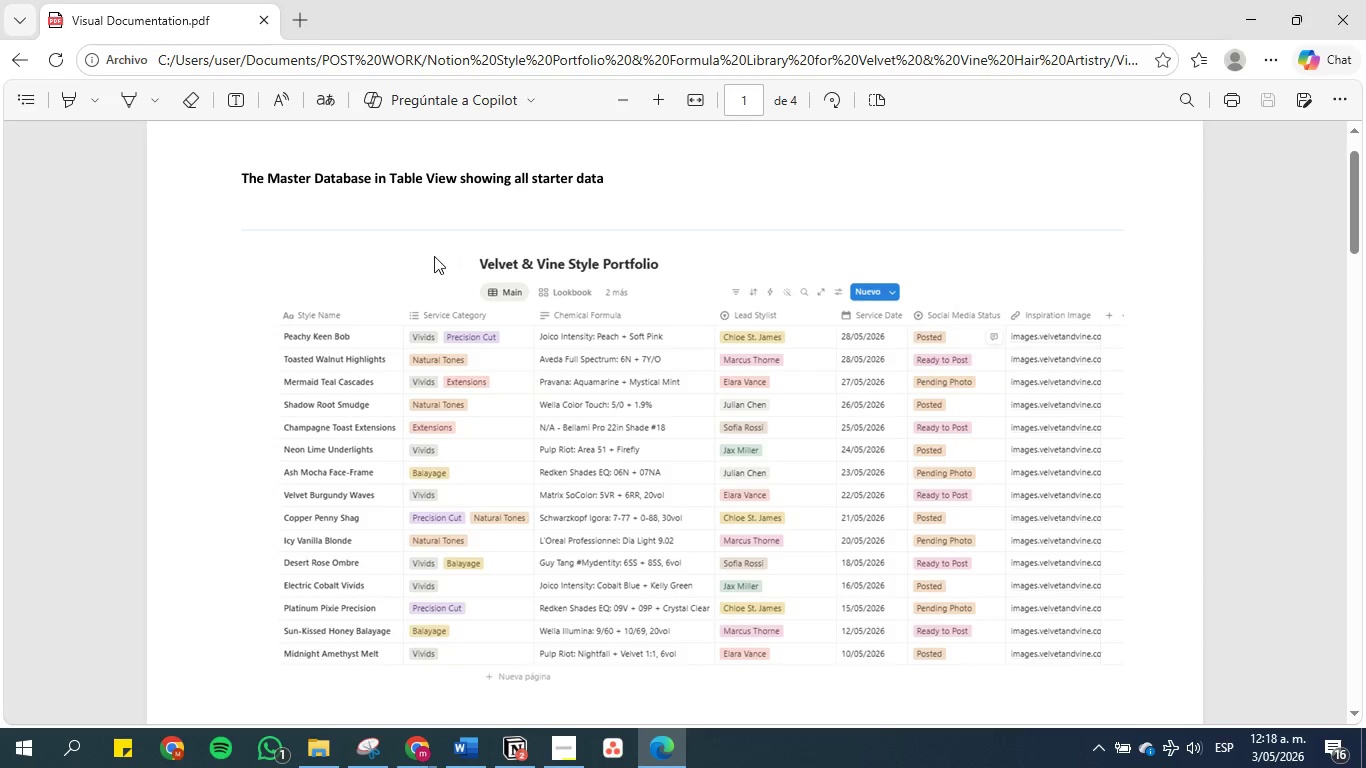 
scroll: coordinate [428, 266], scroll_direction: down, amount: 25.0
 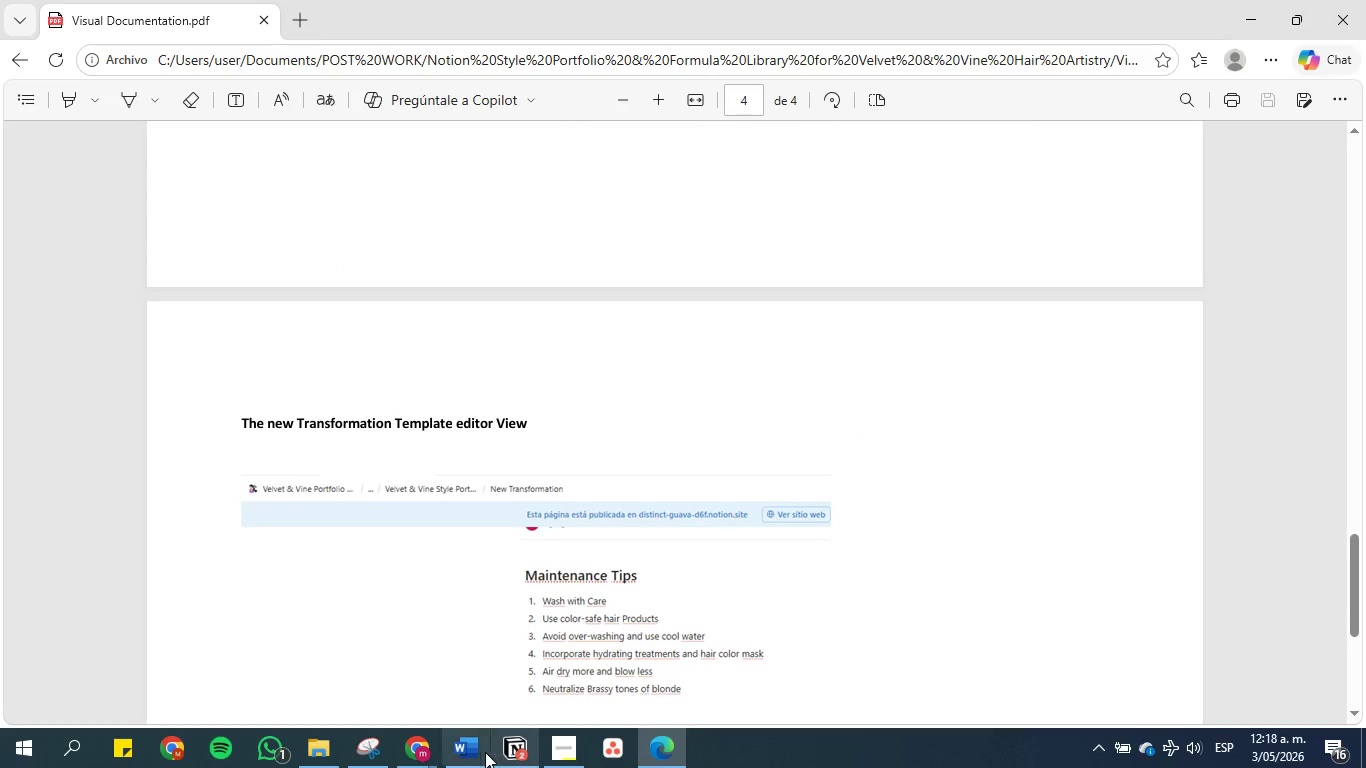 
left_click([473, 751])
 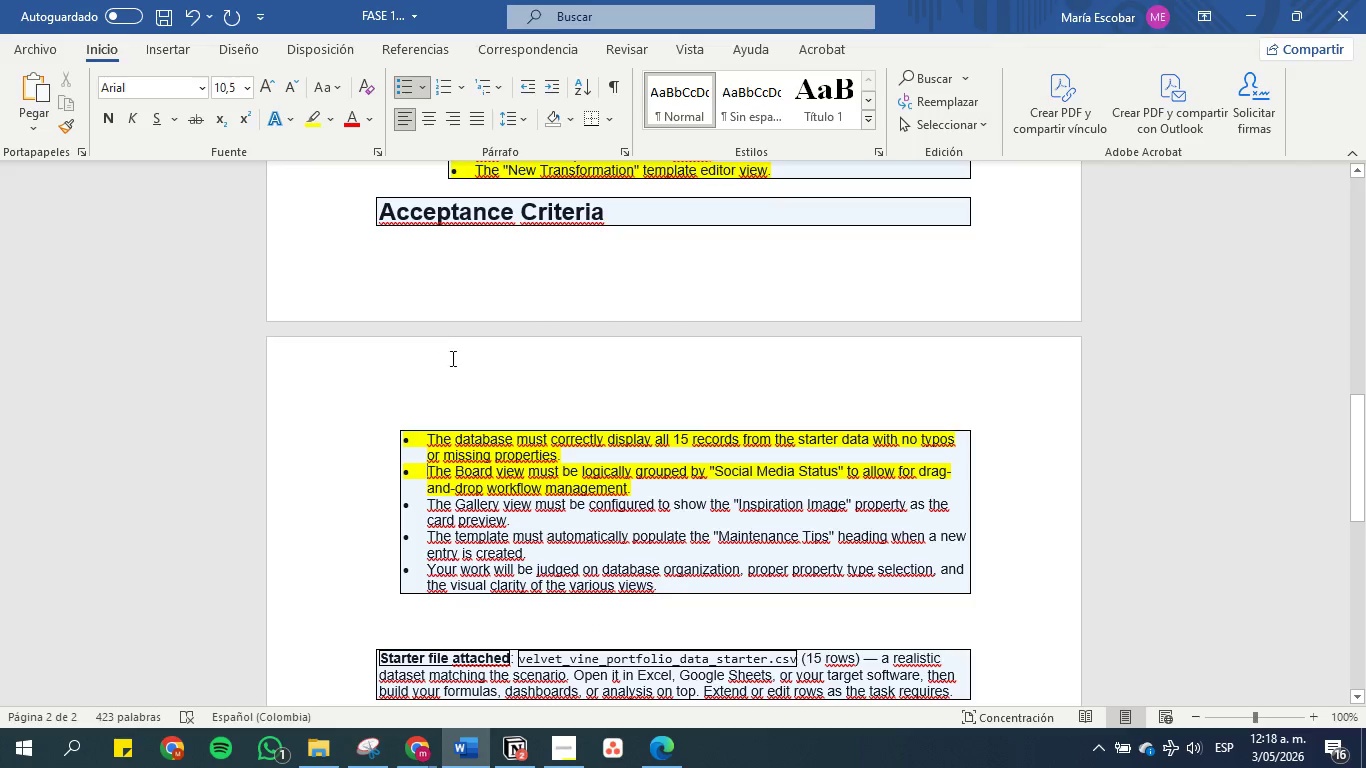 
scroll: coordinate [477, 447], scroll_direction: down, amount: 7.0
 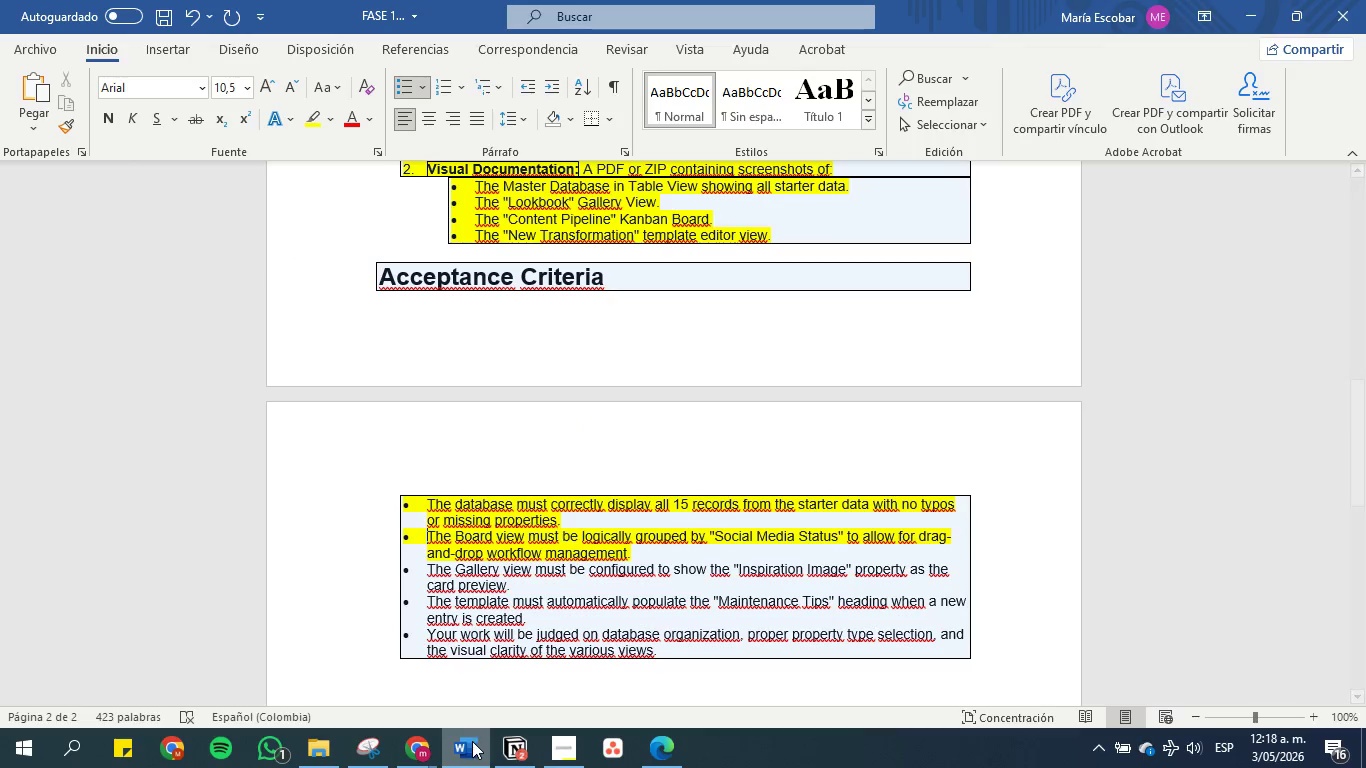 
right_click([470, 742])
 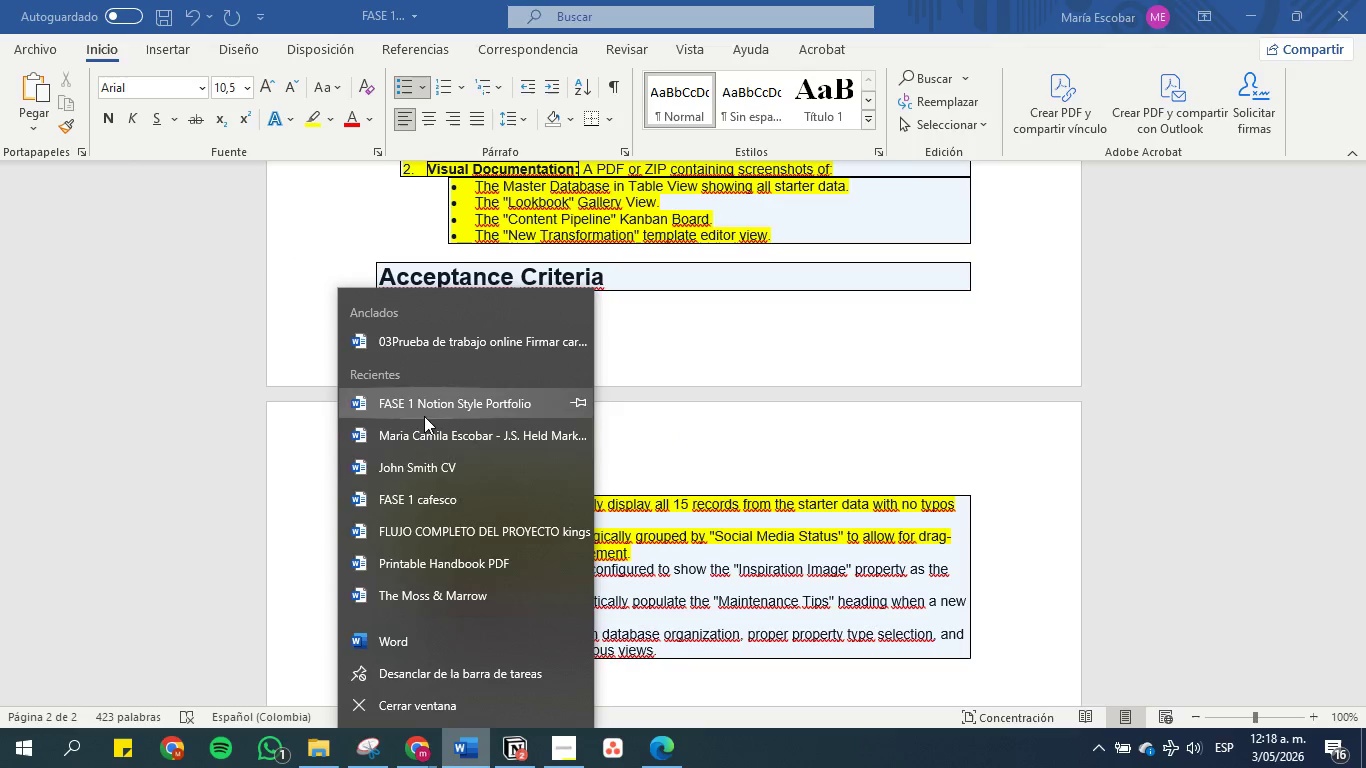 
left_click([422, 642])
 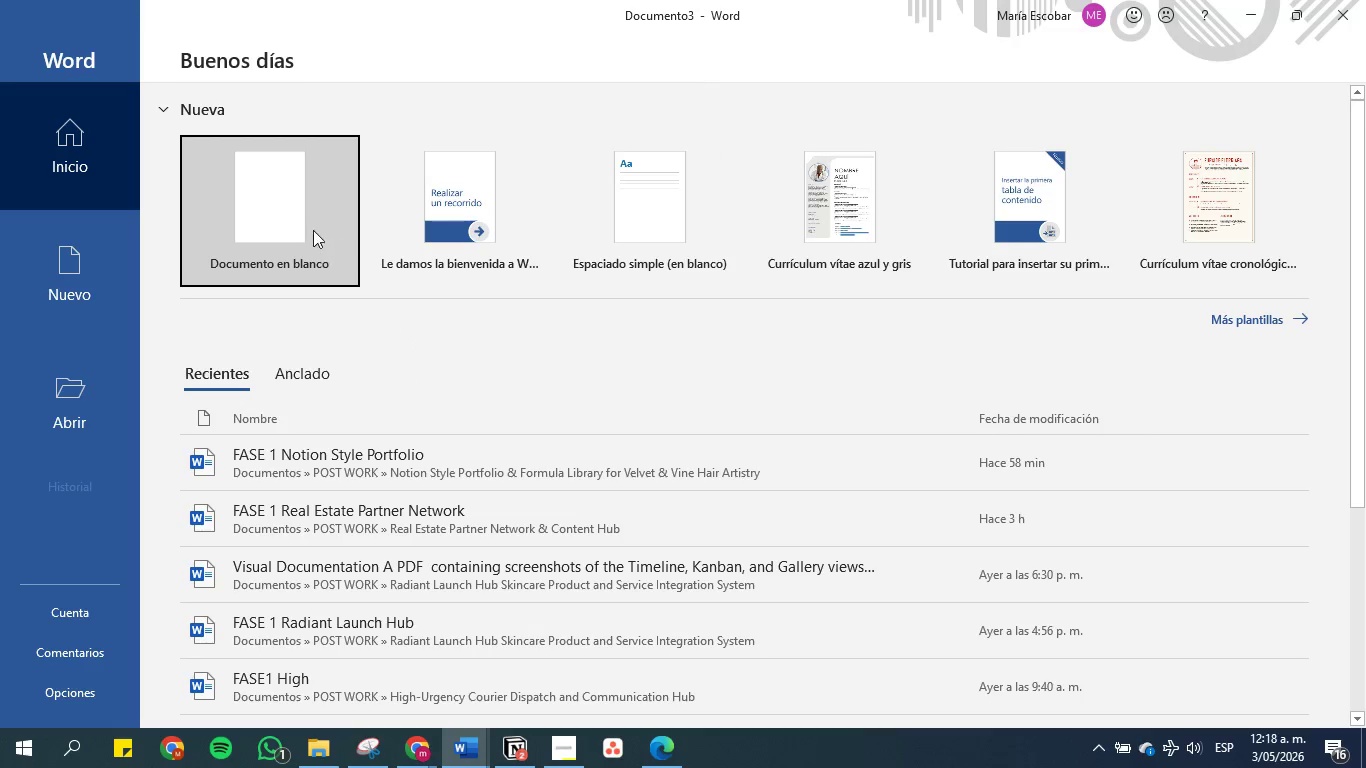 
left_click([278, 220])
 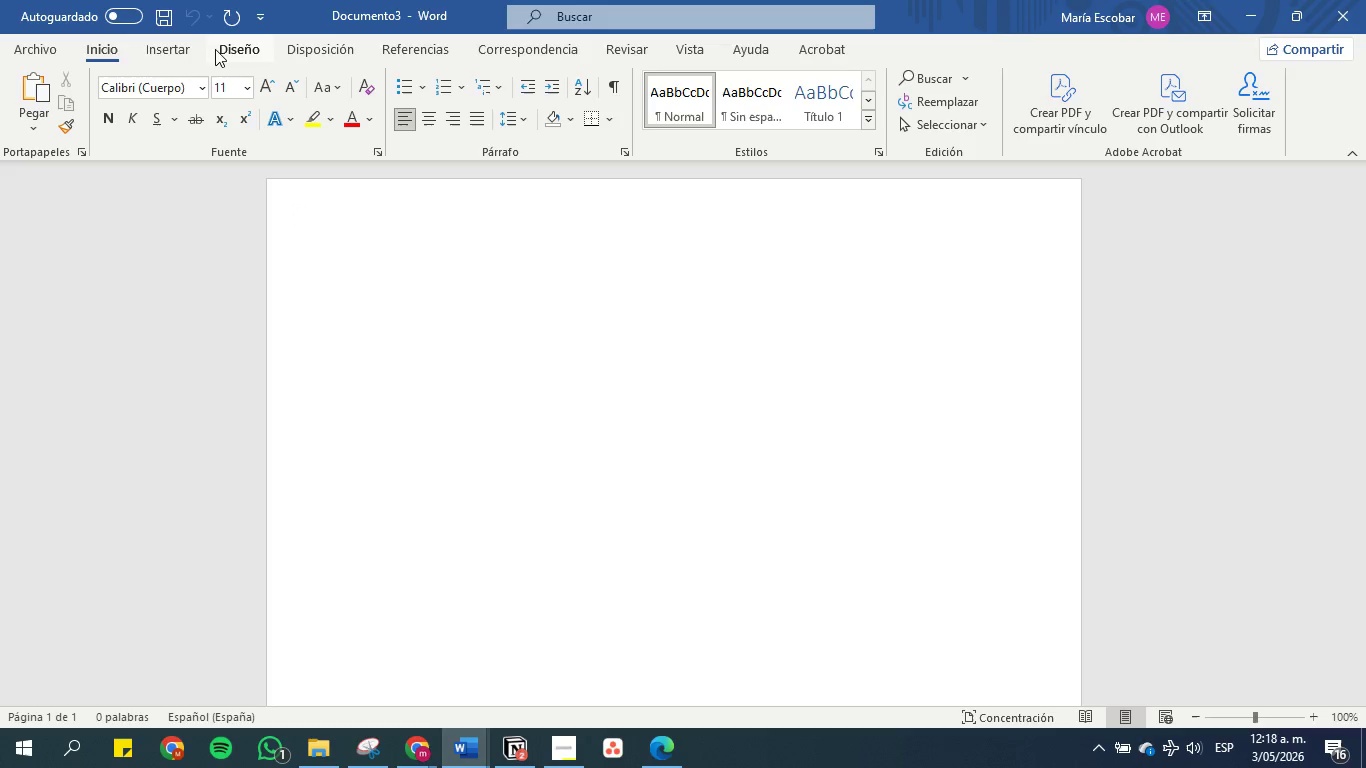 
left_click([168, 49])
 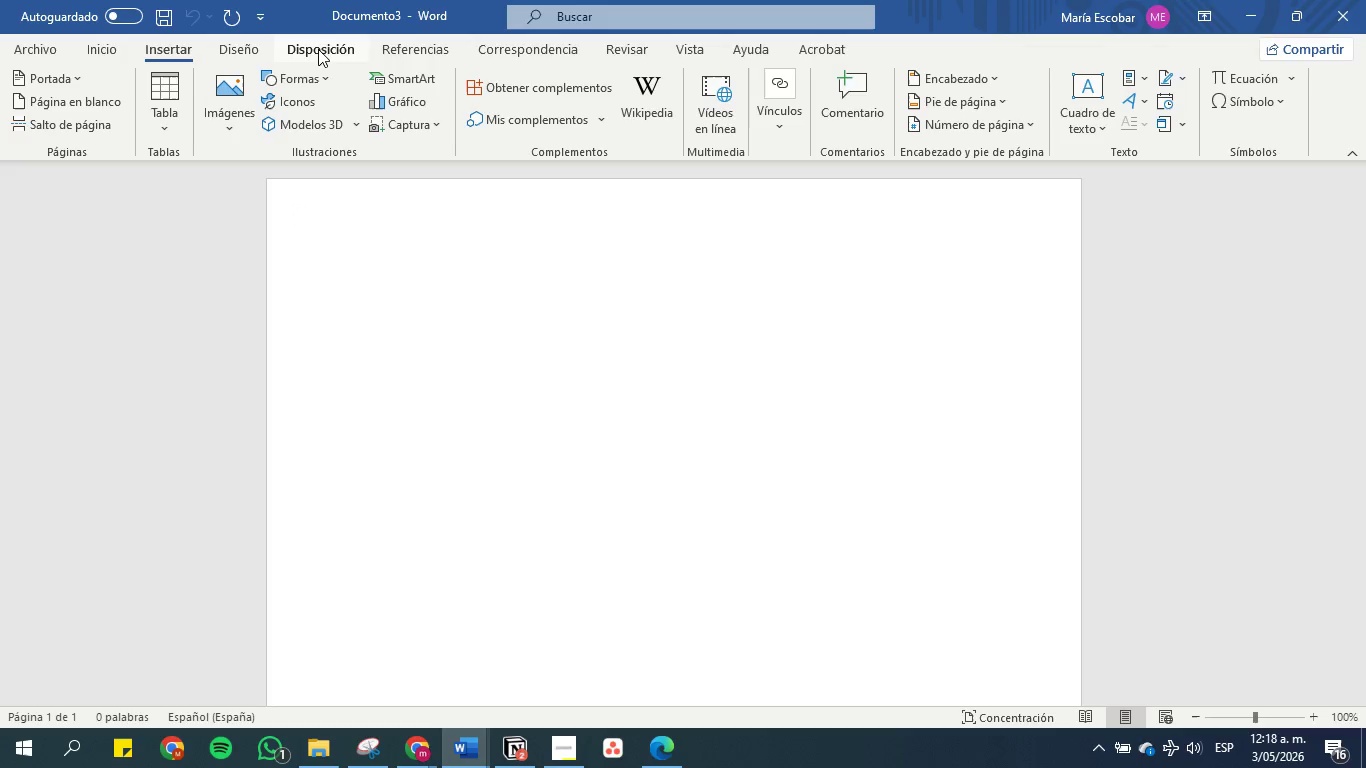 
left_click([319, 48])
 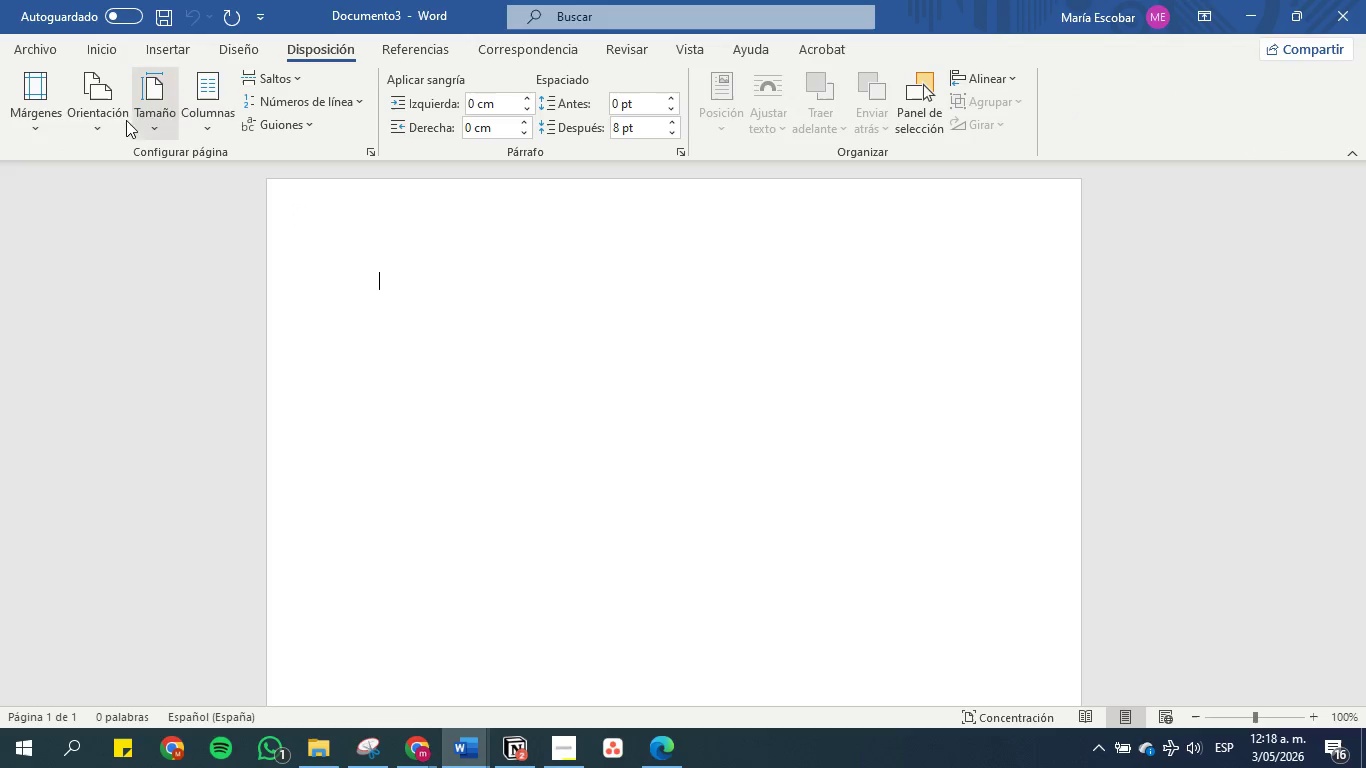 
left_click([105, 122])
 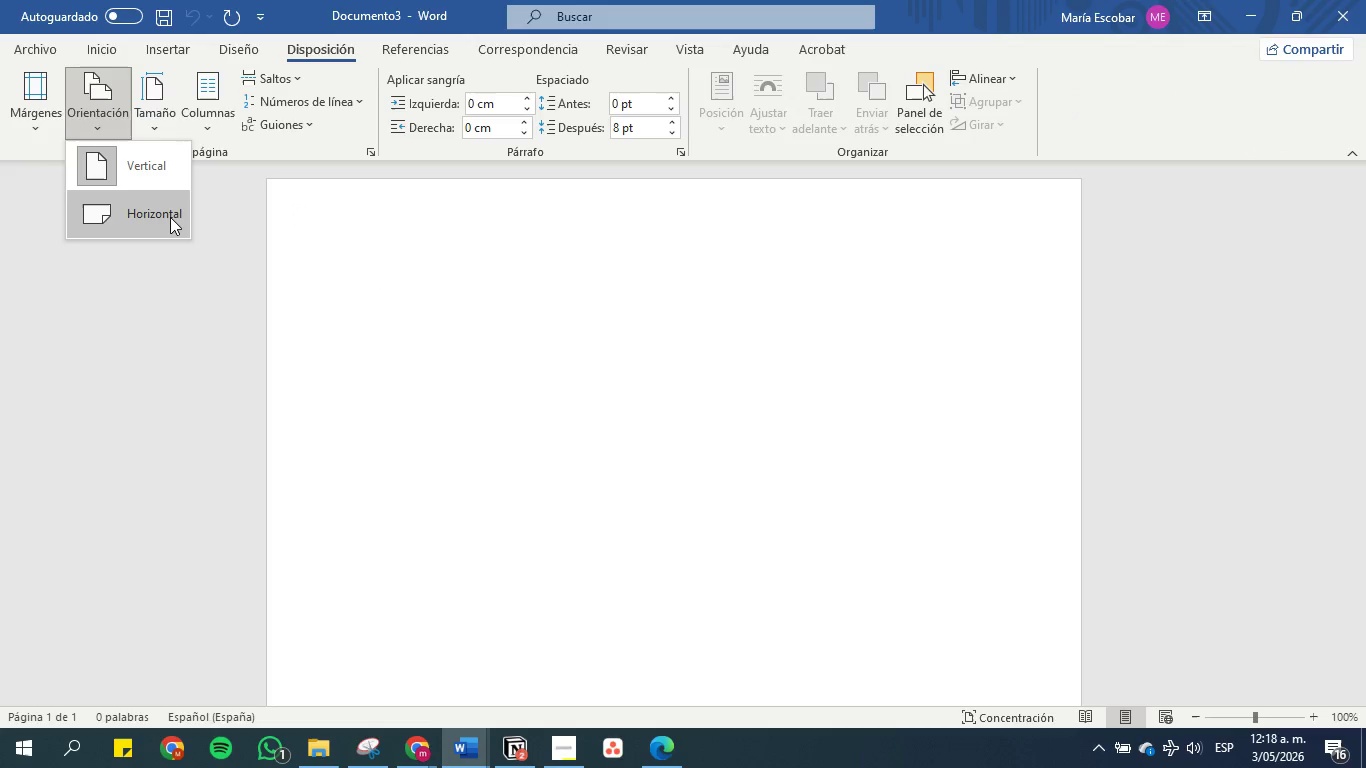 
left_click([170, 217])
 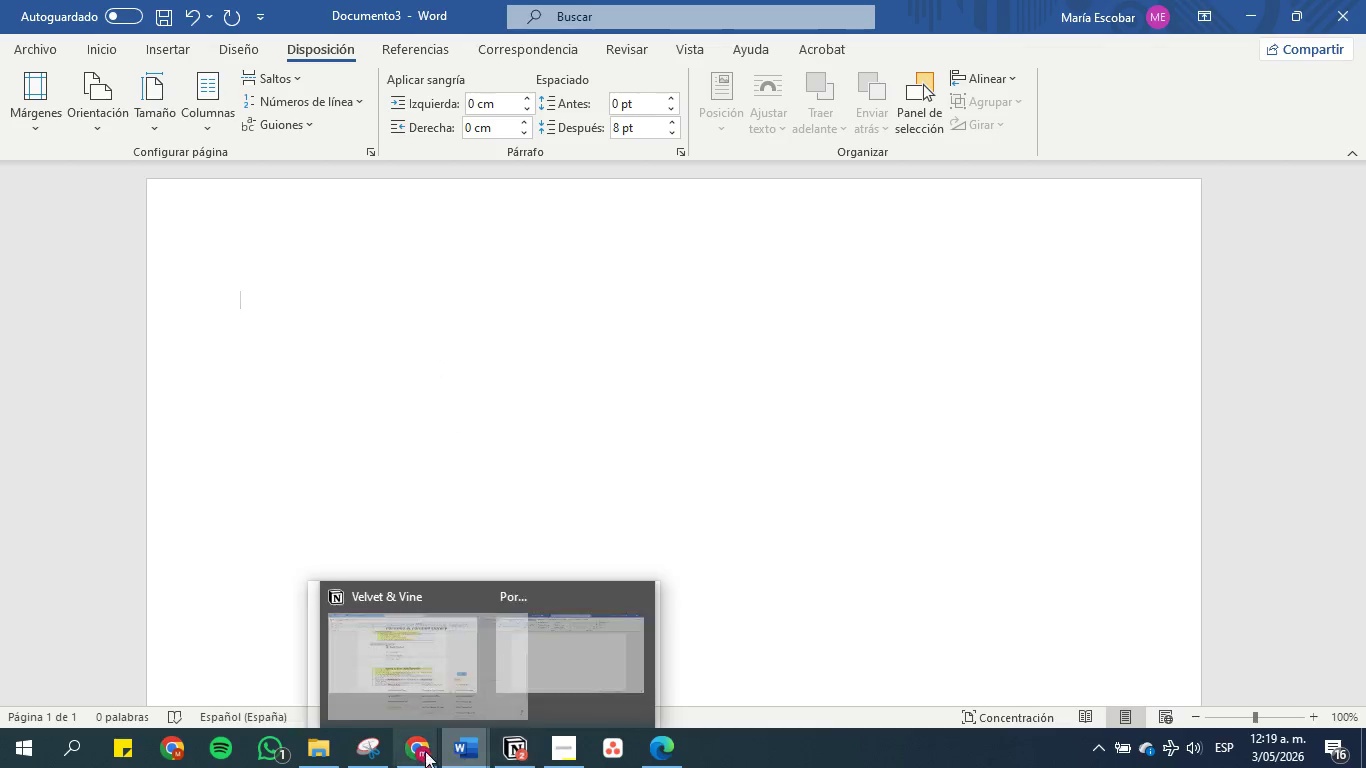 
left_click_drag(start_coordinate=[658, 746], to_coordinate=[508, 743])
 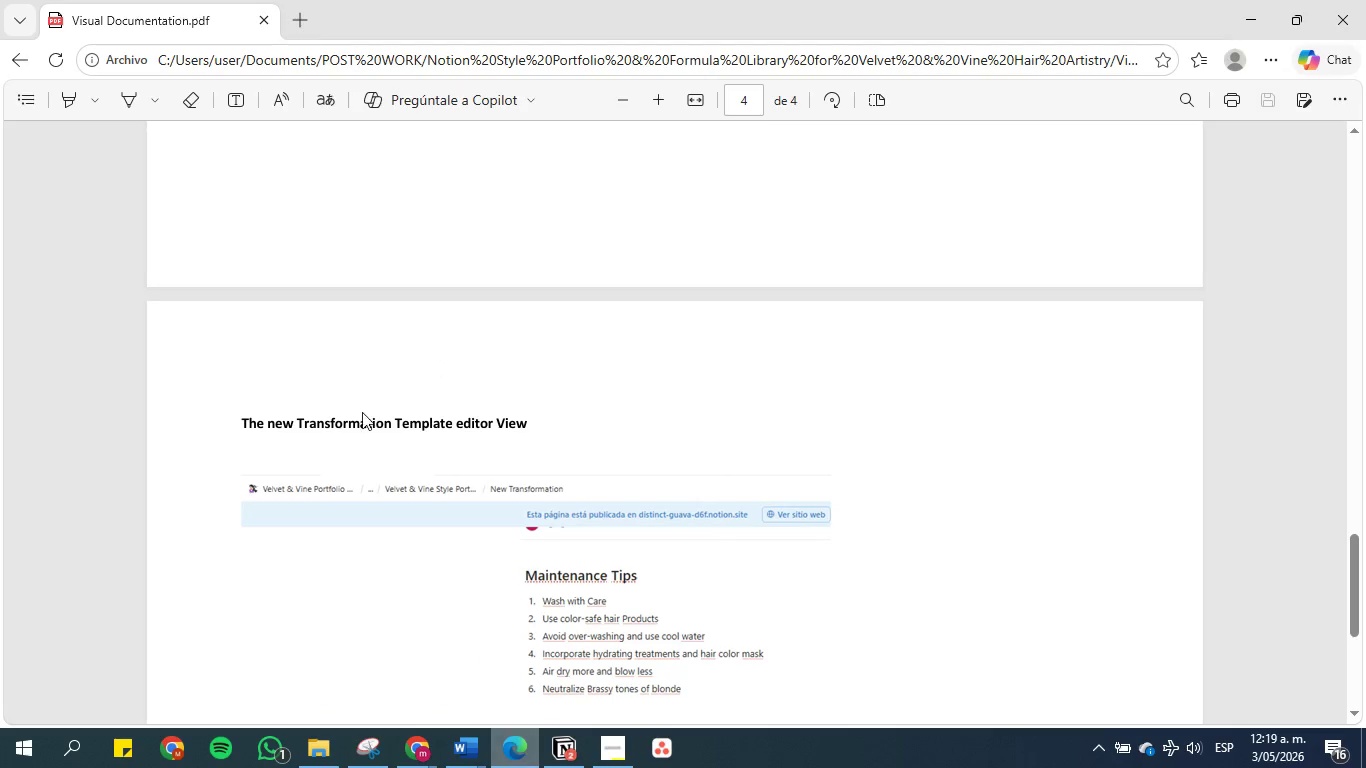 
scroll: coordinate [318, 301], scroll_direction: up, amount: 33.0
 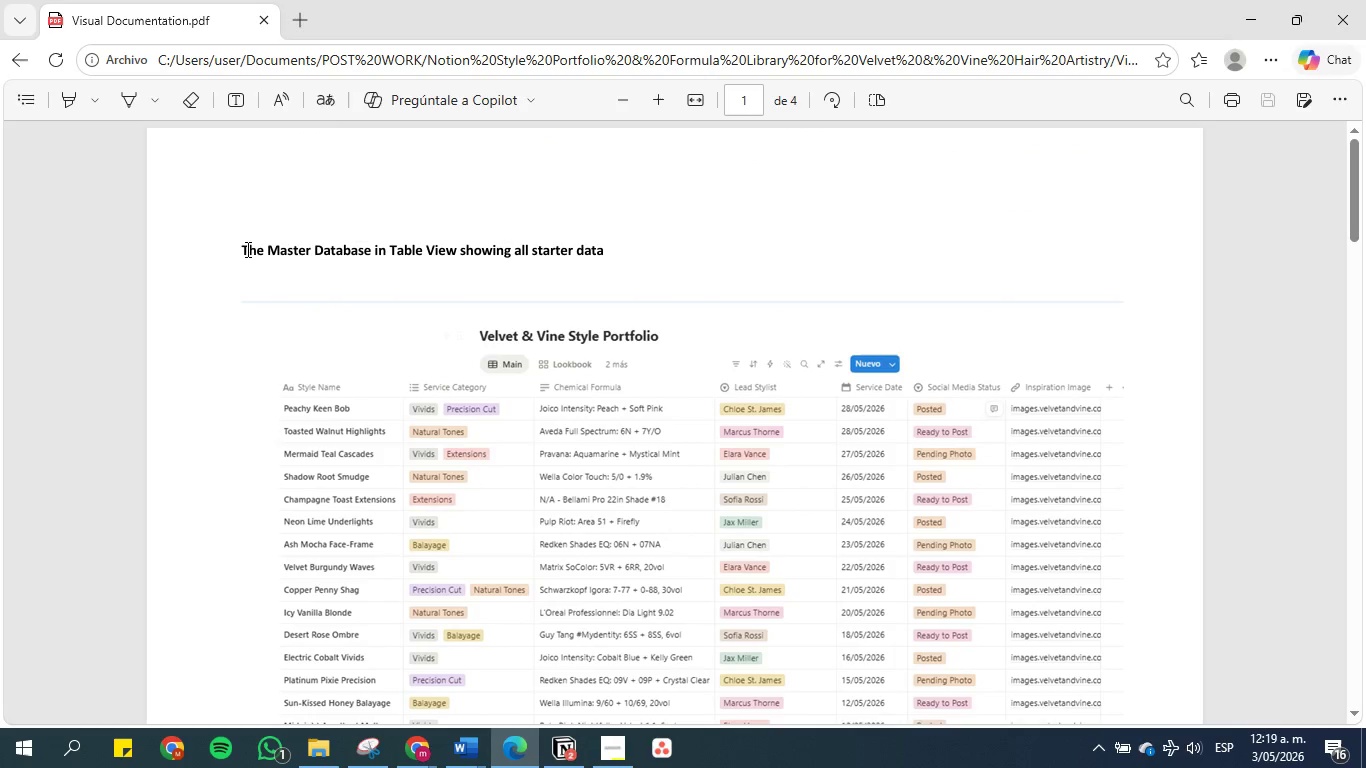 
left_click_drag(start_coordinate=[242, 247], to_coordinate=[649, 243])
 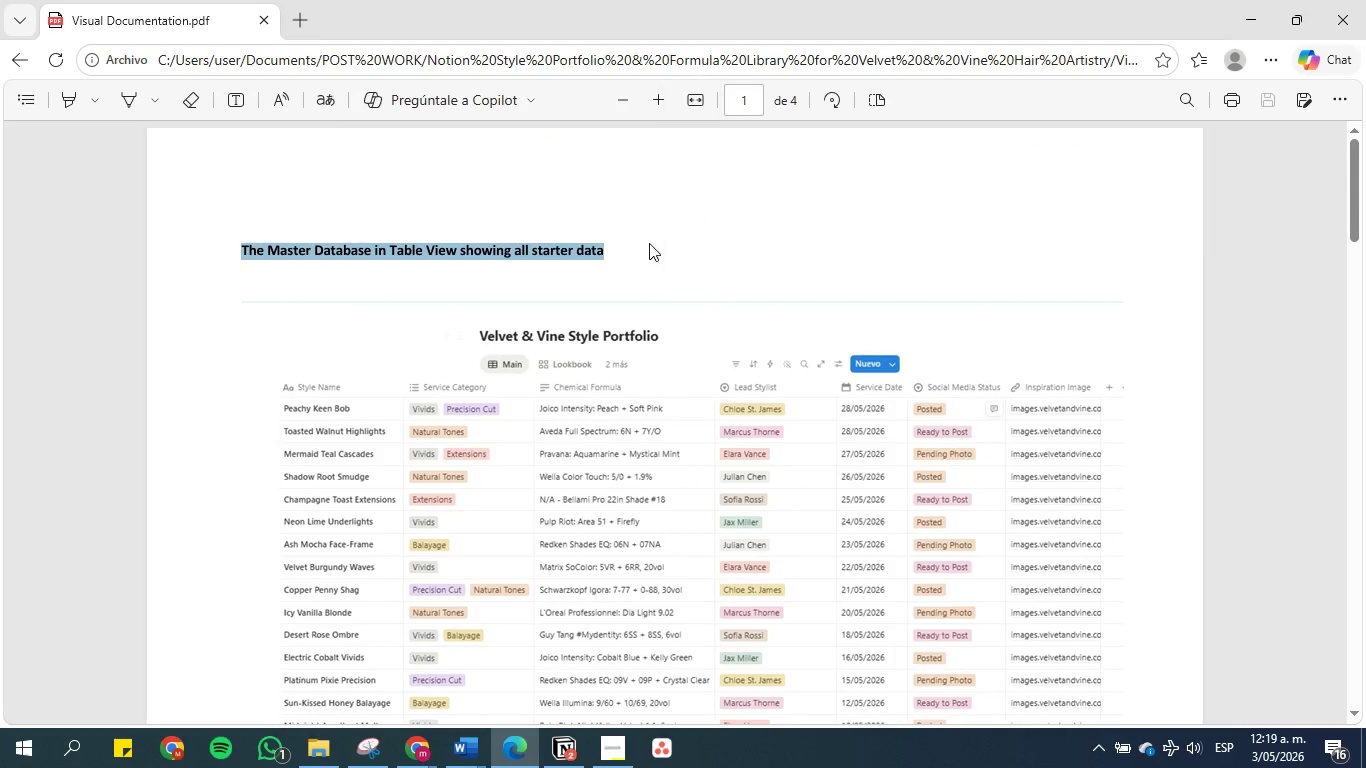 
key(Control+C)
 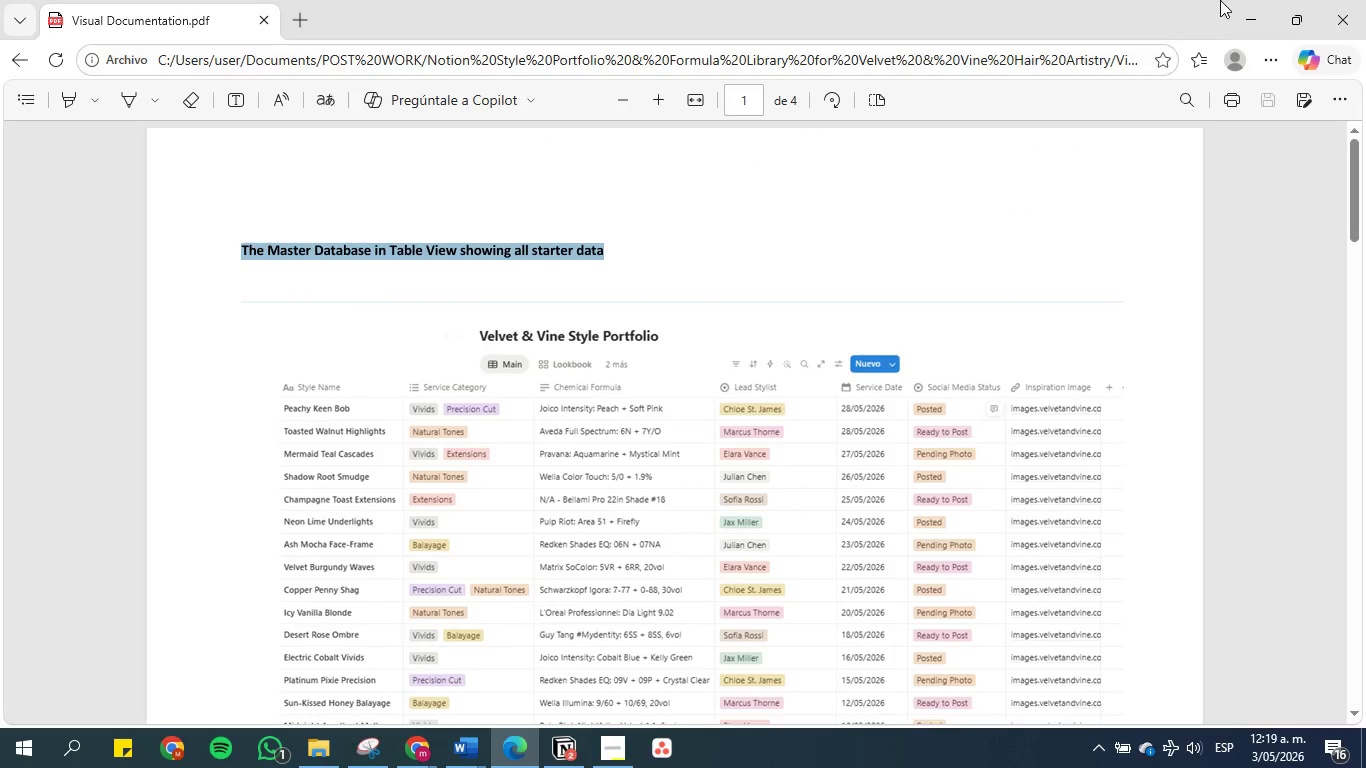 
left_click([1258, 22])
 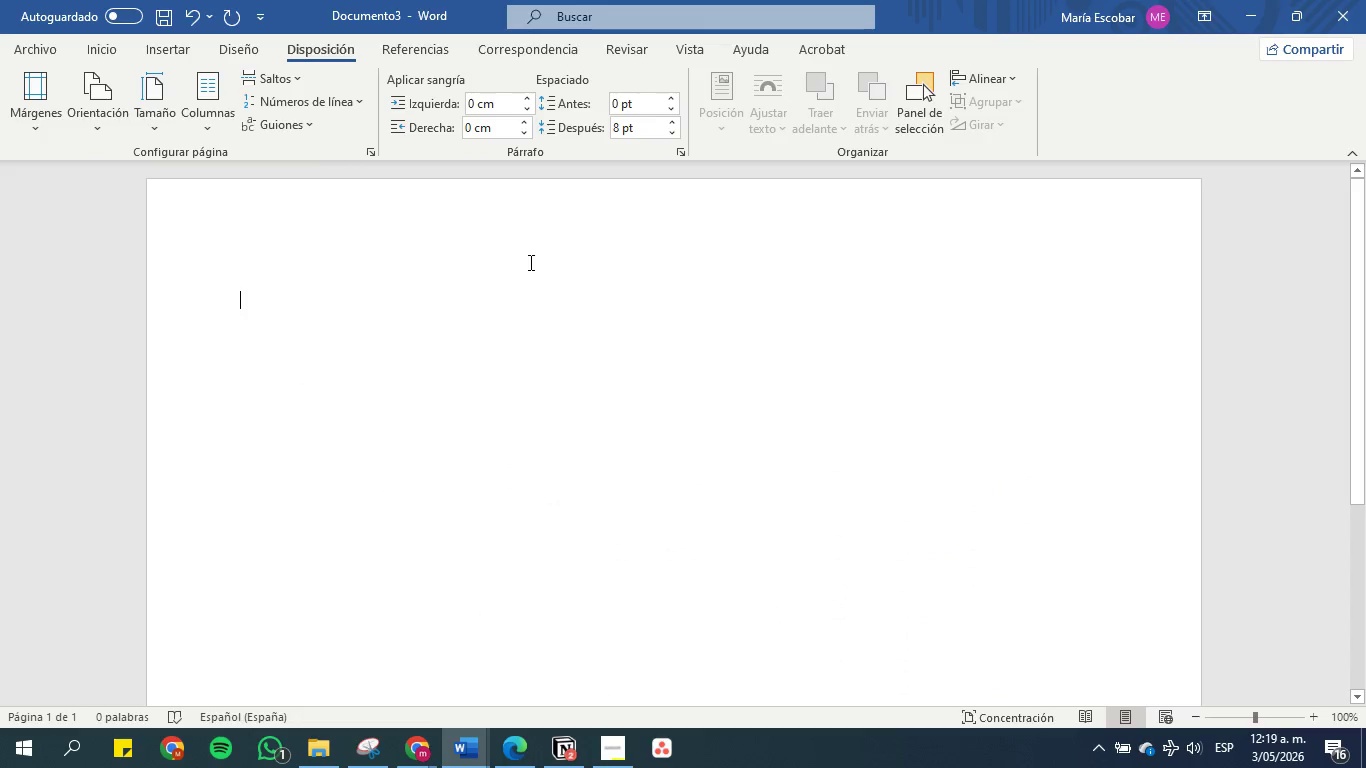 
key(Control+V)
 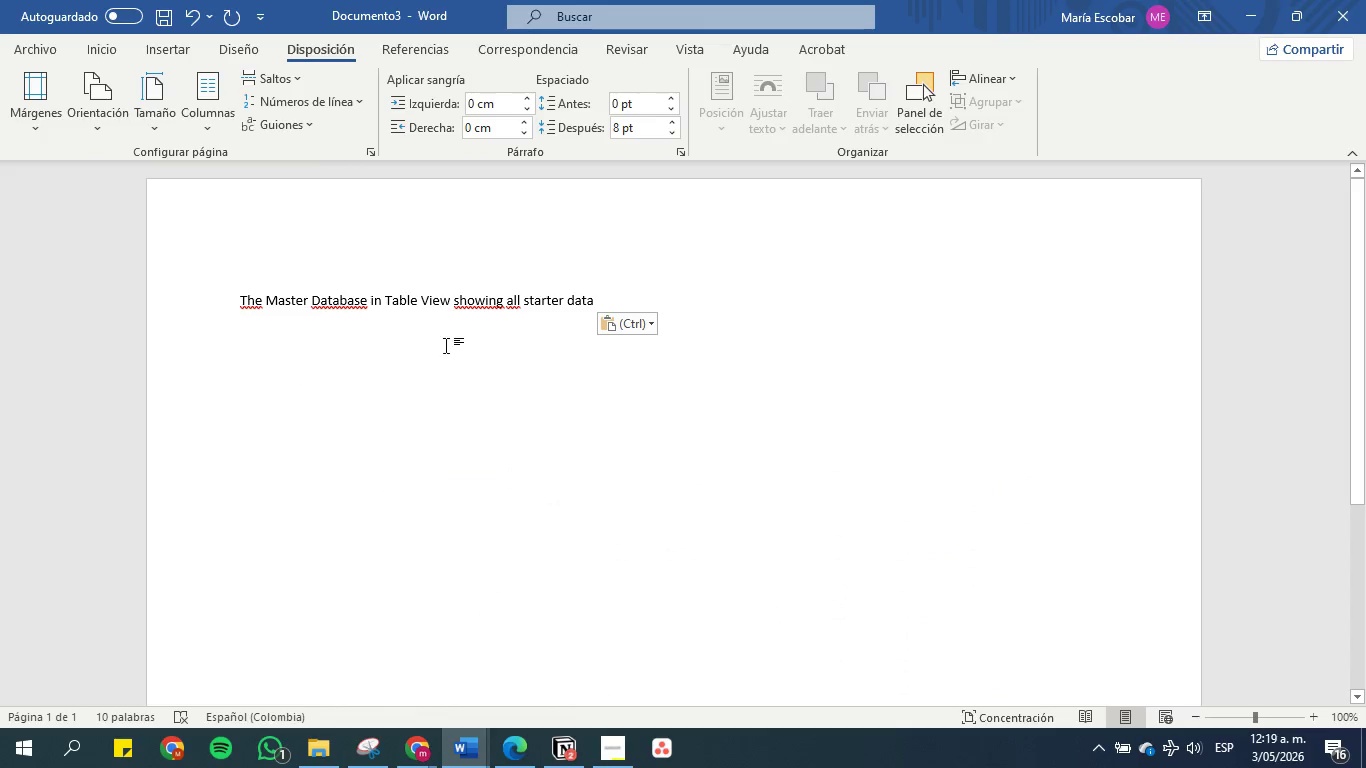 
scroll: coordinate [530, 540], scroll_direction: down, amount: 2.0
 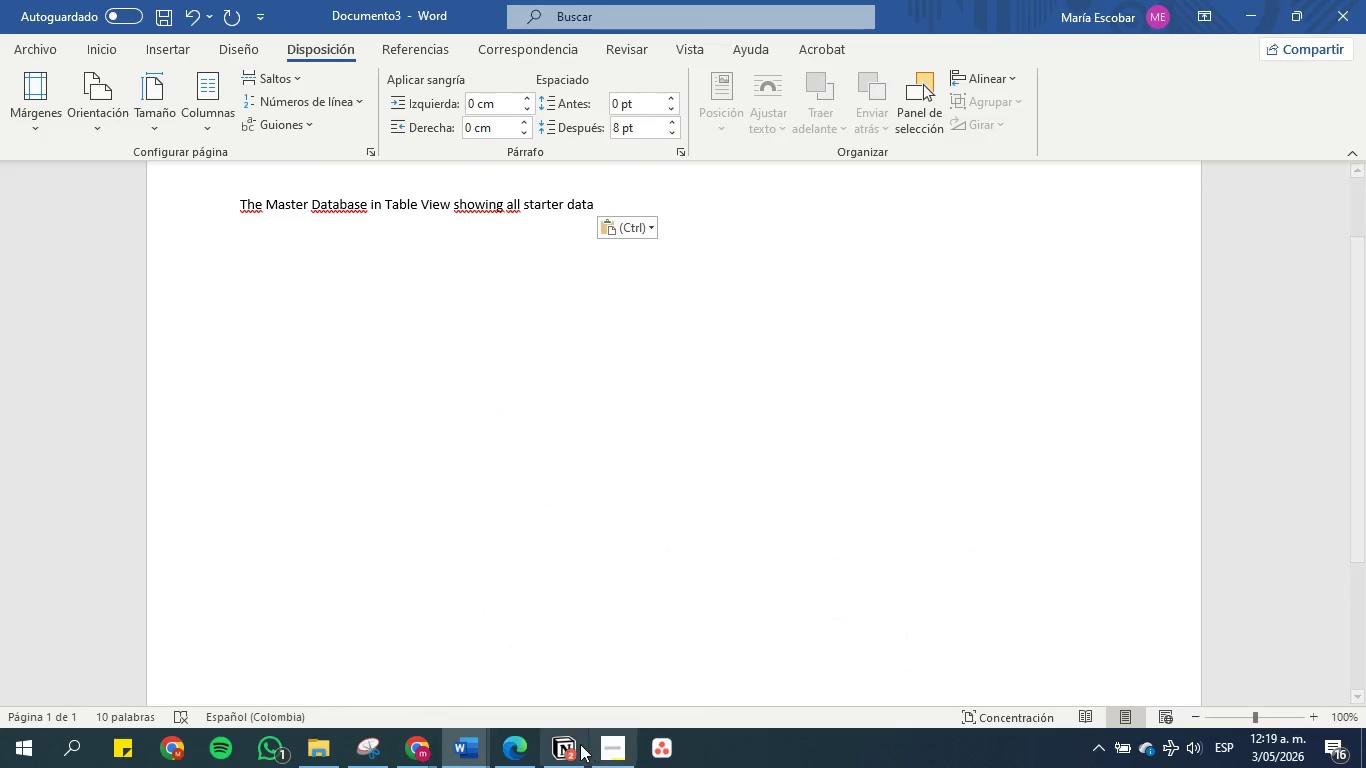 
left_click([572, 744])
 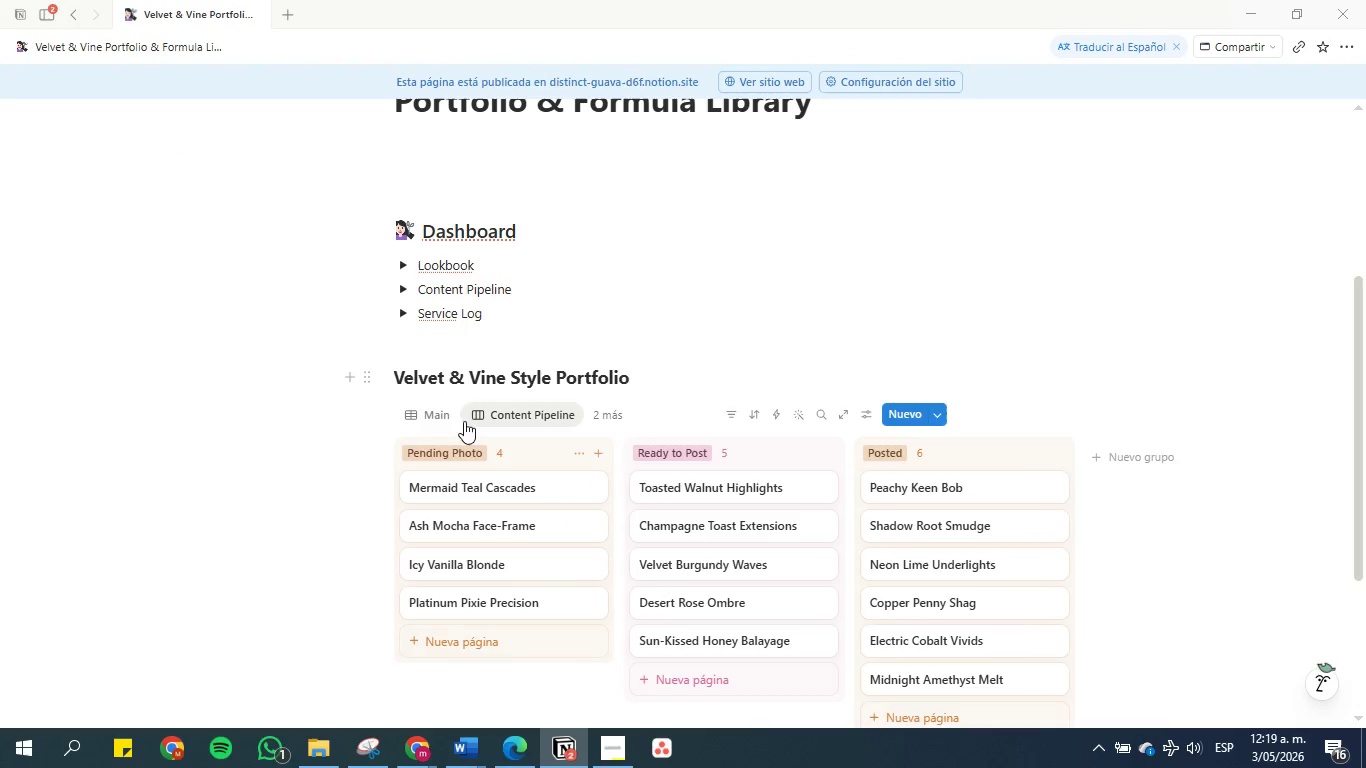 
left_click([442, 415])
 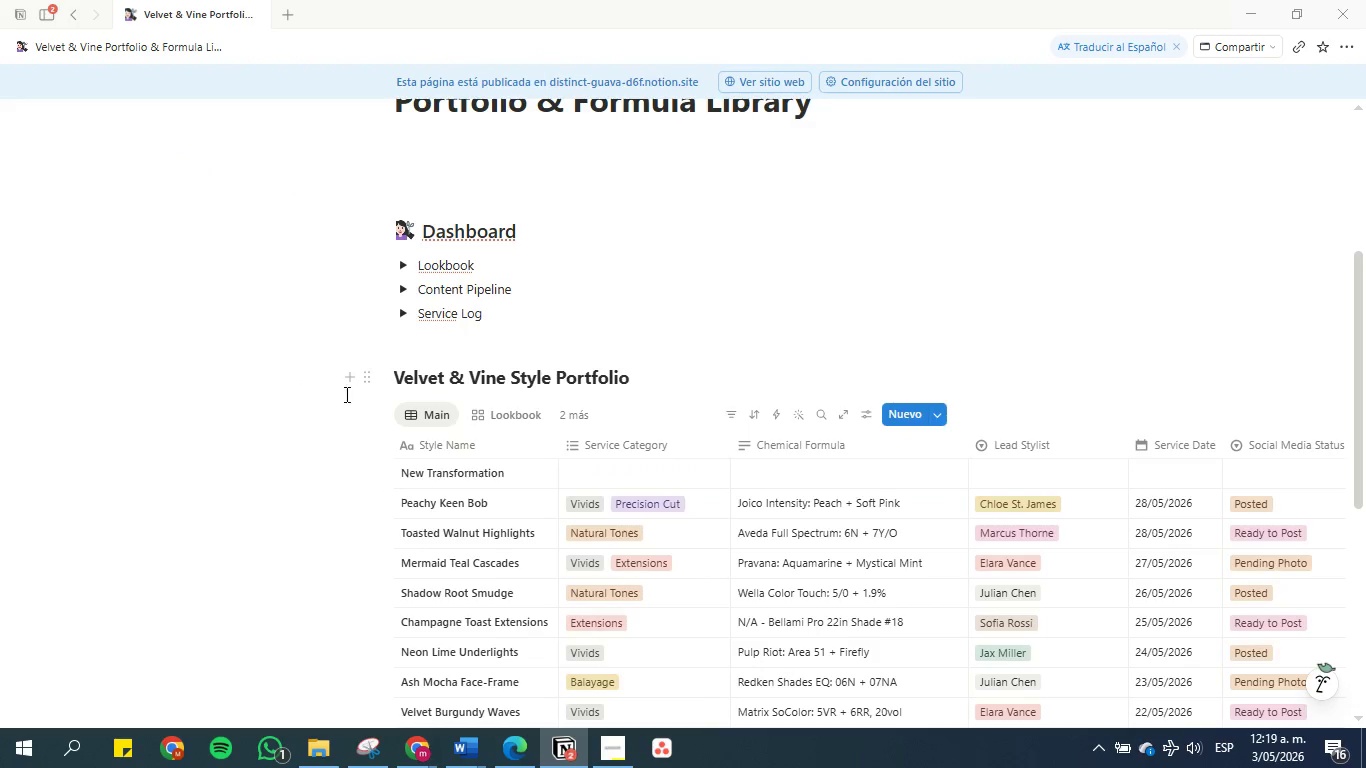 
scroll: coordinate [336, 410], scroll_direction: down, amount: 4.0
 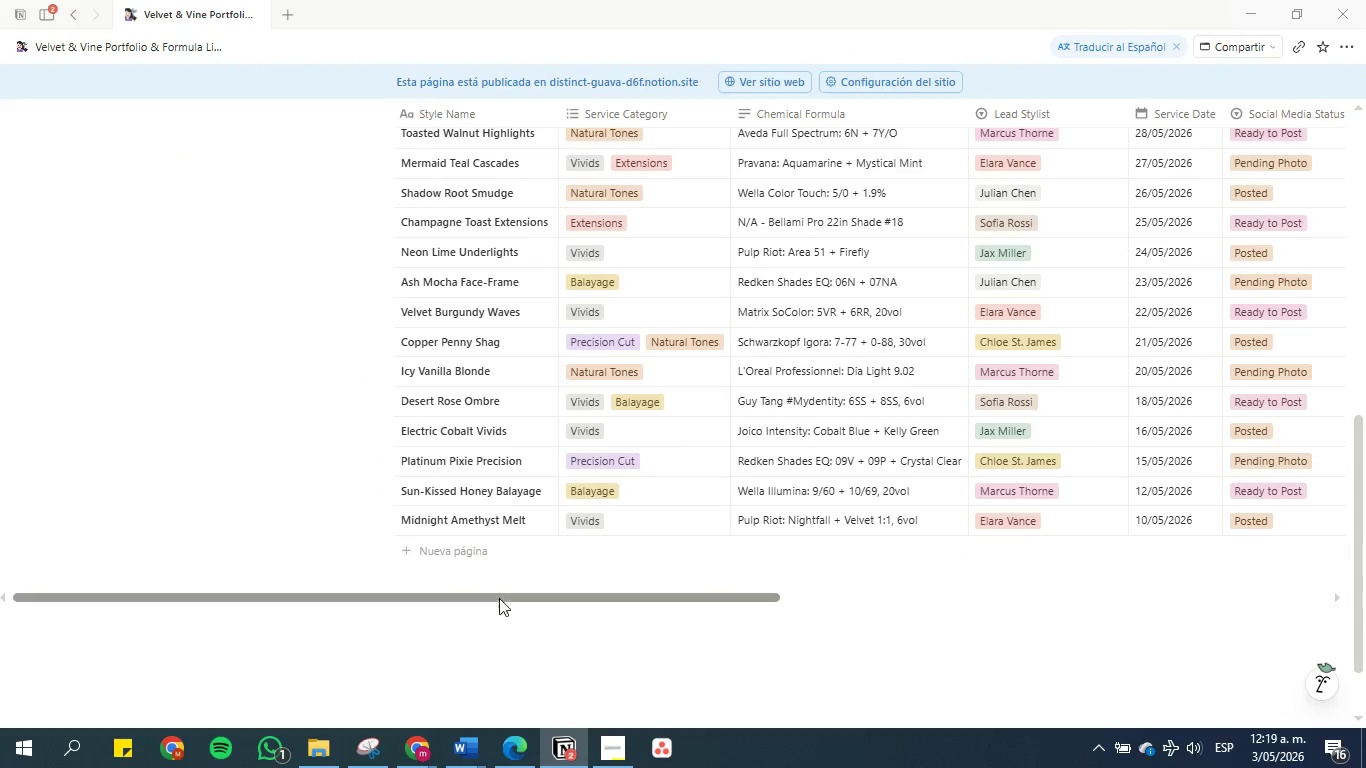 
left_click_drag(start_coordinate=[496, 594], to_coordinate=[598, 583])
 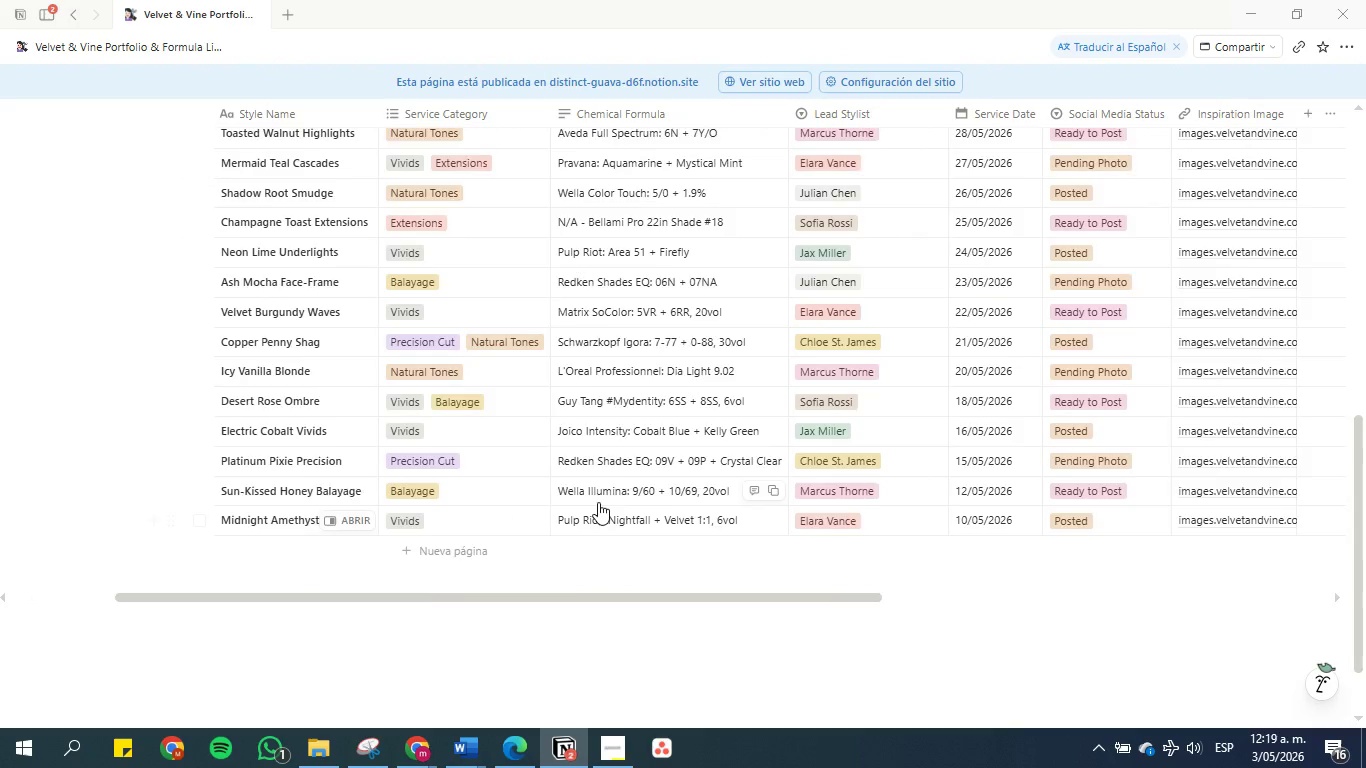 
scroll: coordinate [598, 502], scroll_direction: up, amount: 2.0
 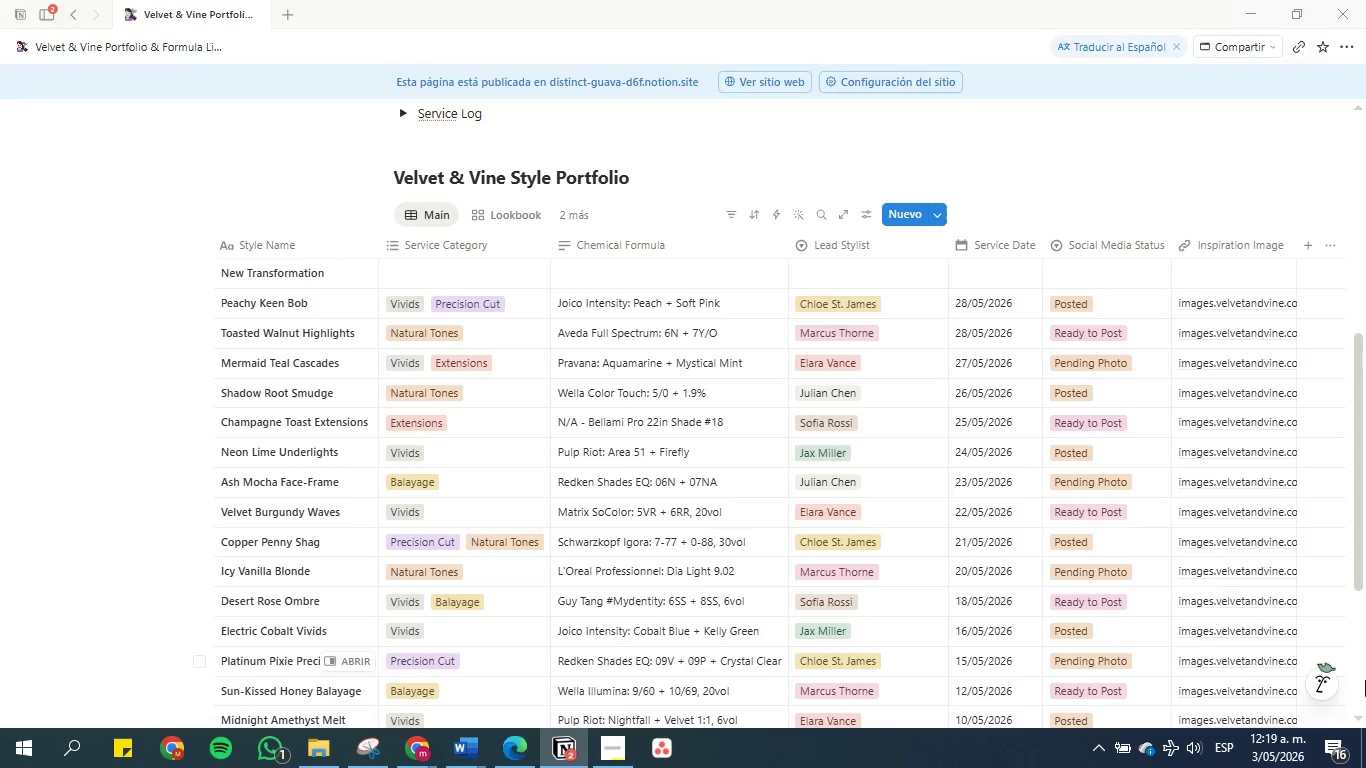 
left_click([1361, 717])
 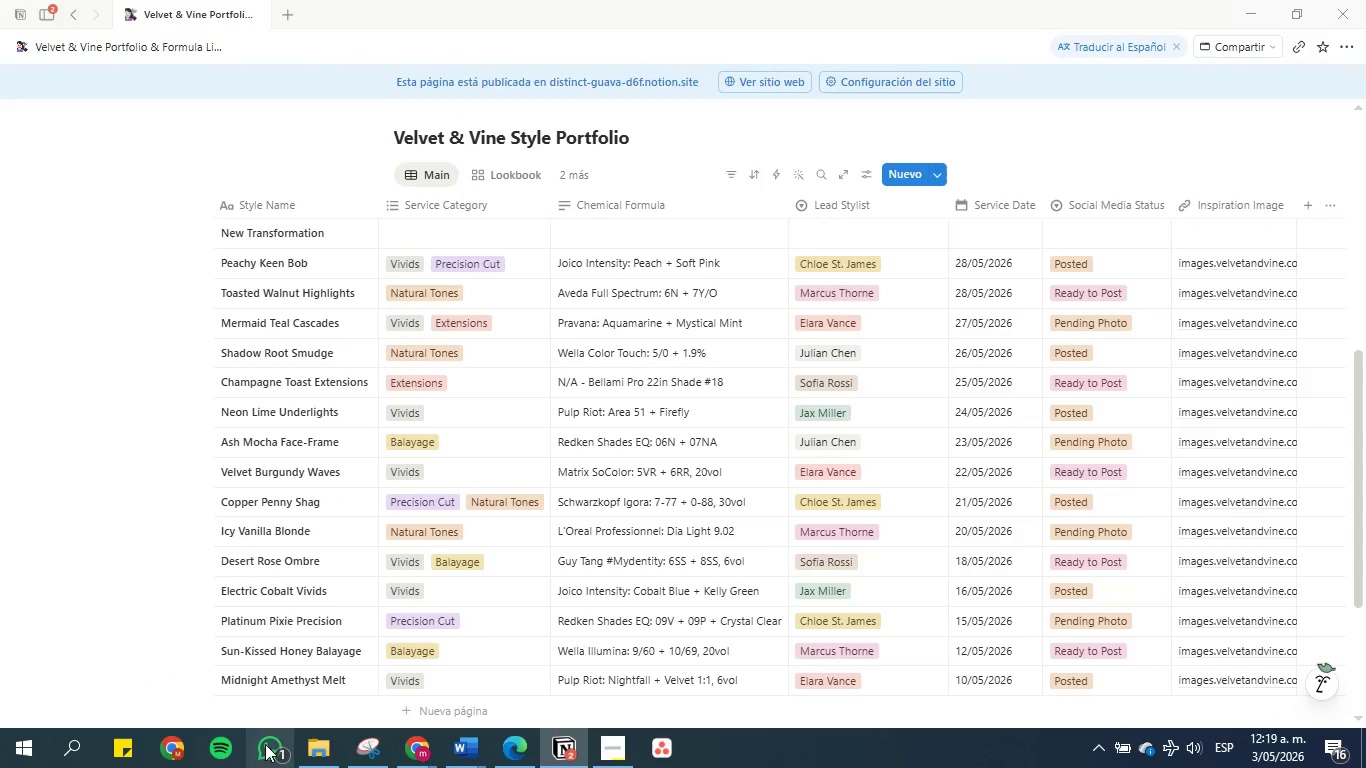 
left_click([370, 758])
 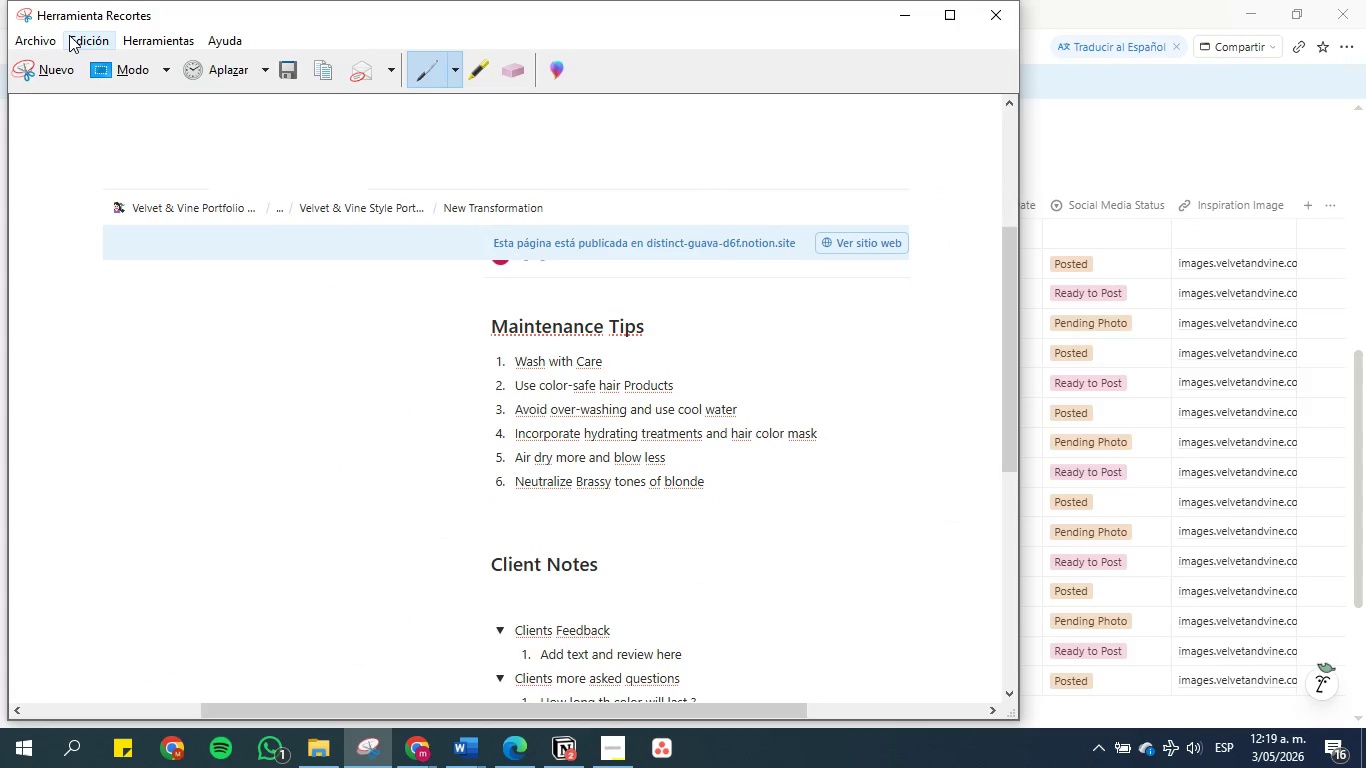 
left_click([45, 76])
 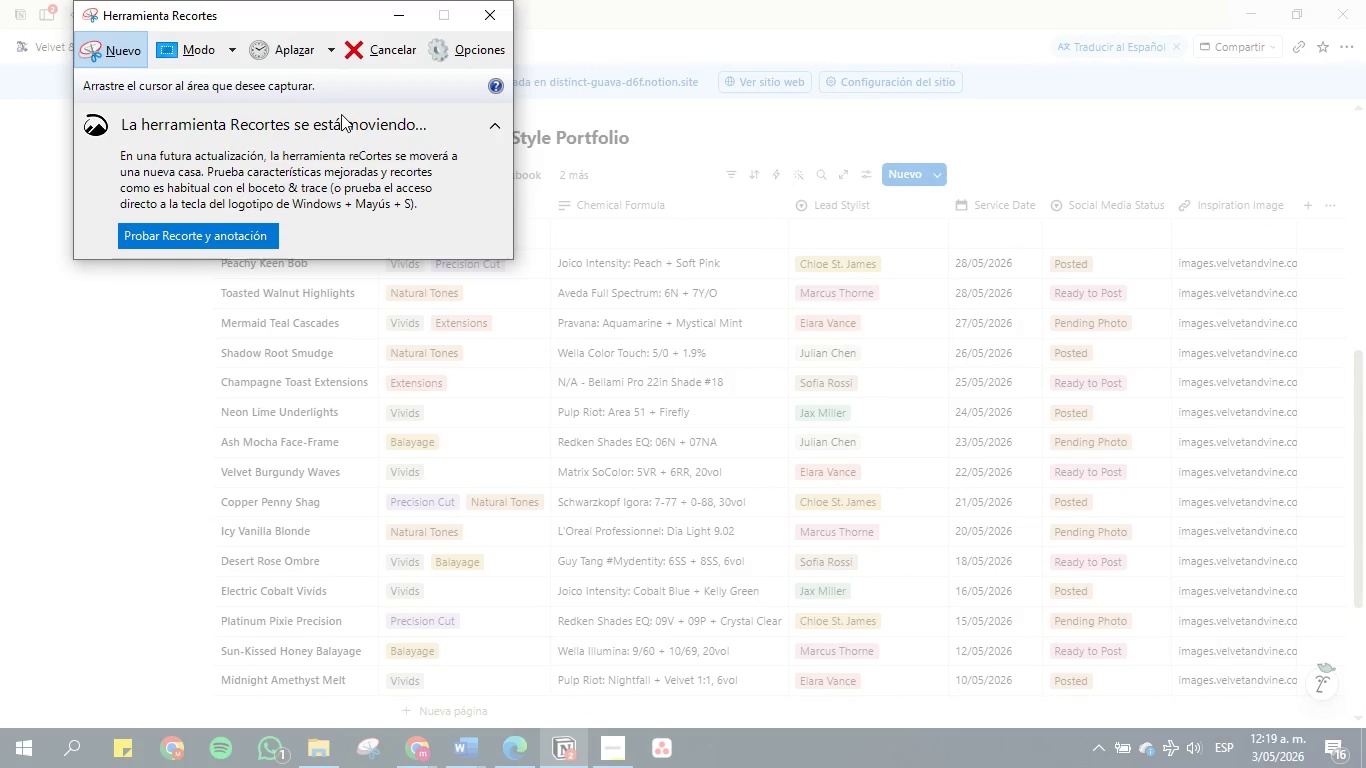 
left_click([401, 15])
 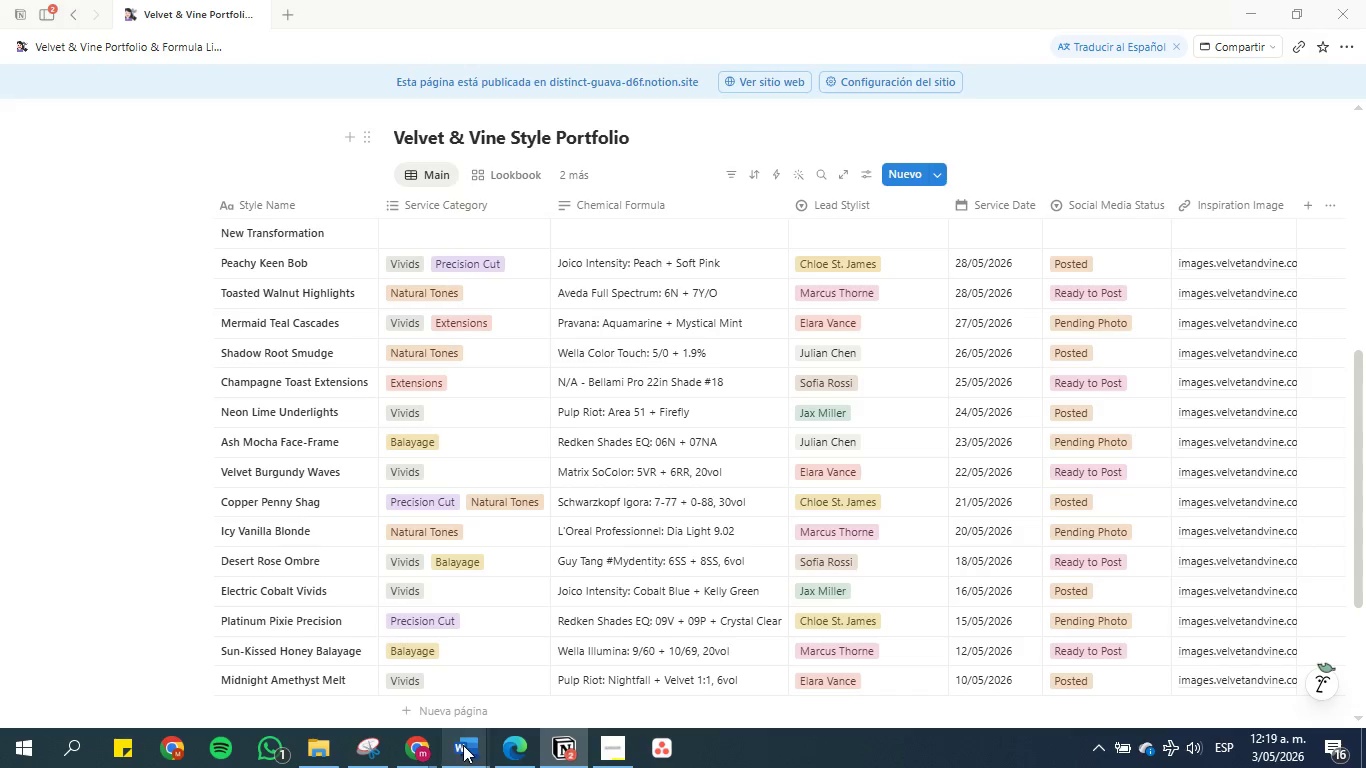 
scroll: coordinate [478, 611], scroll_direction: down, amount: 2.0
 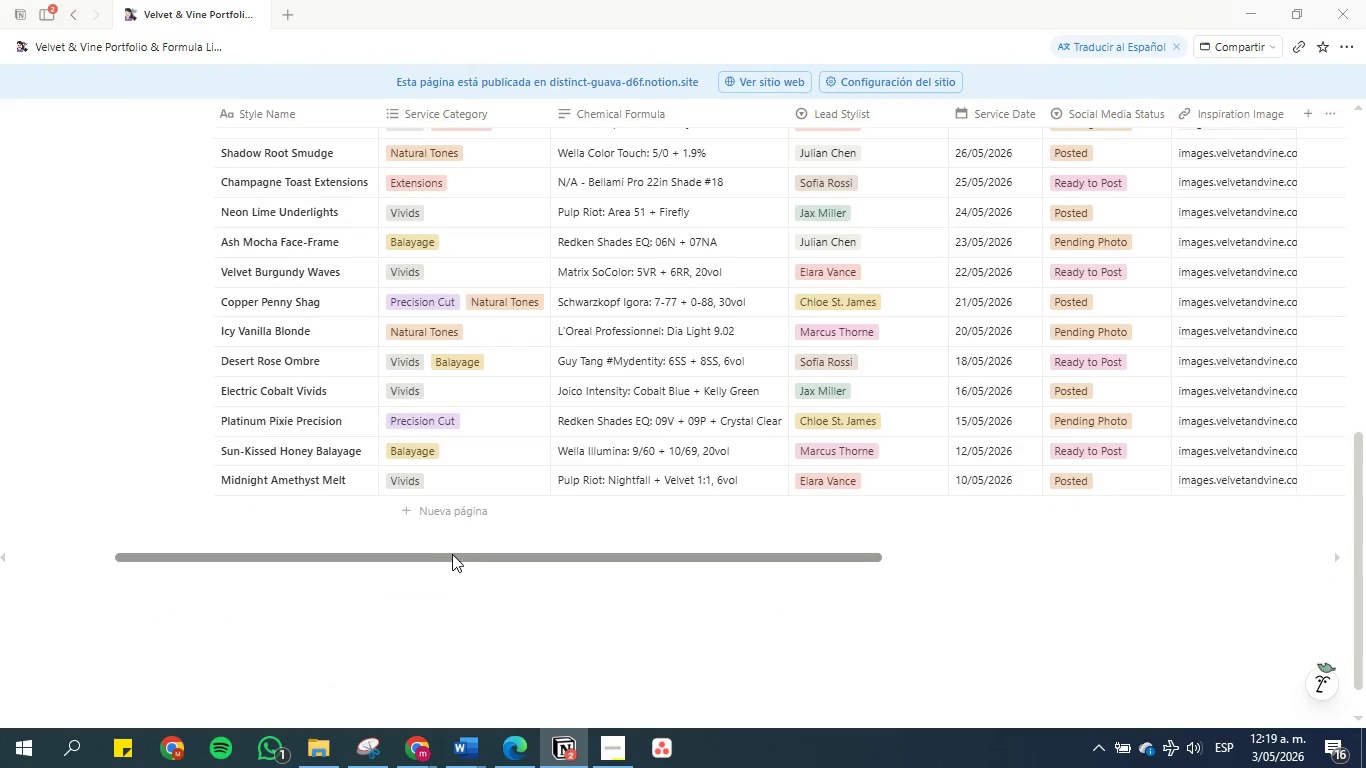 
left_click_drag(start_coordinate=[452, 554], to_coordinate=[476, 548])
 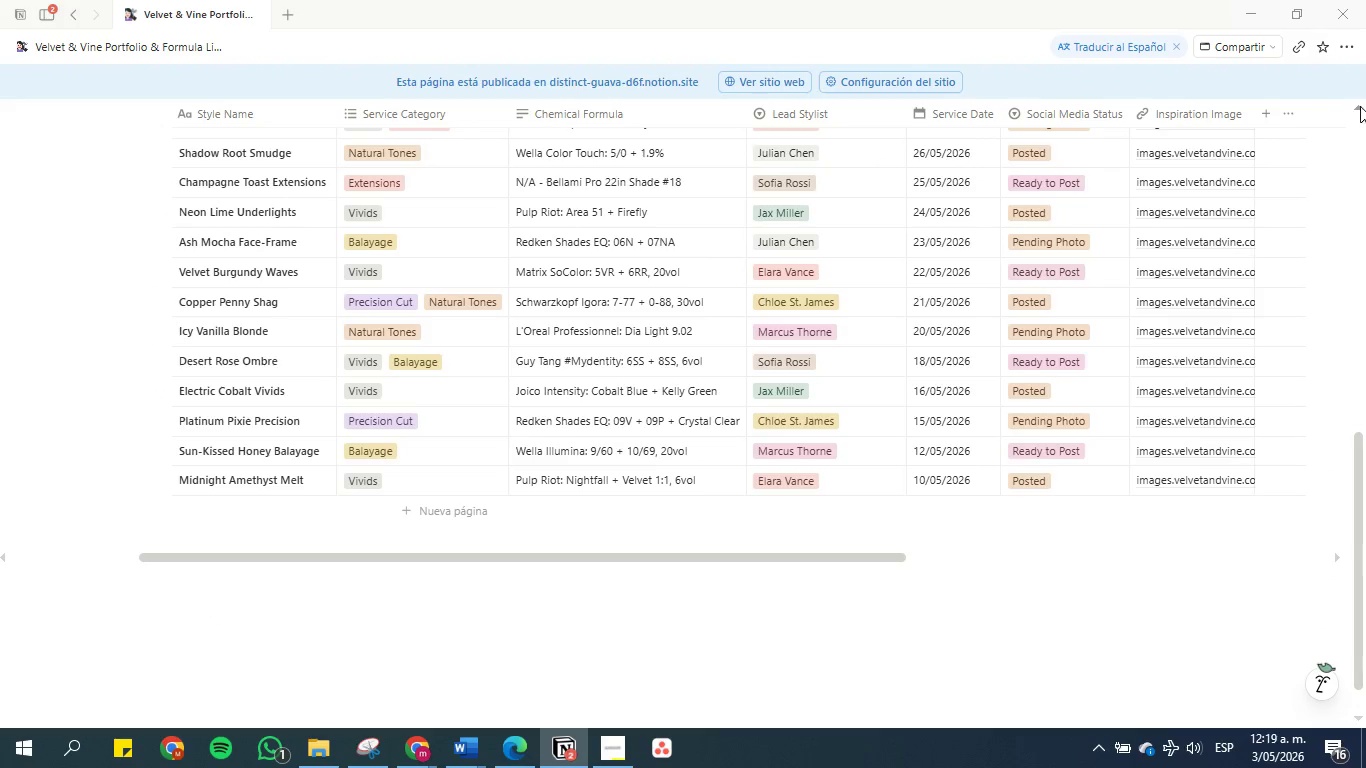 
double_click([1361, 110])
 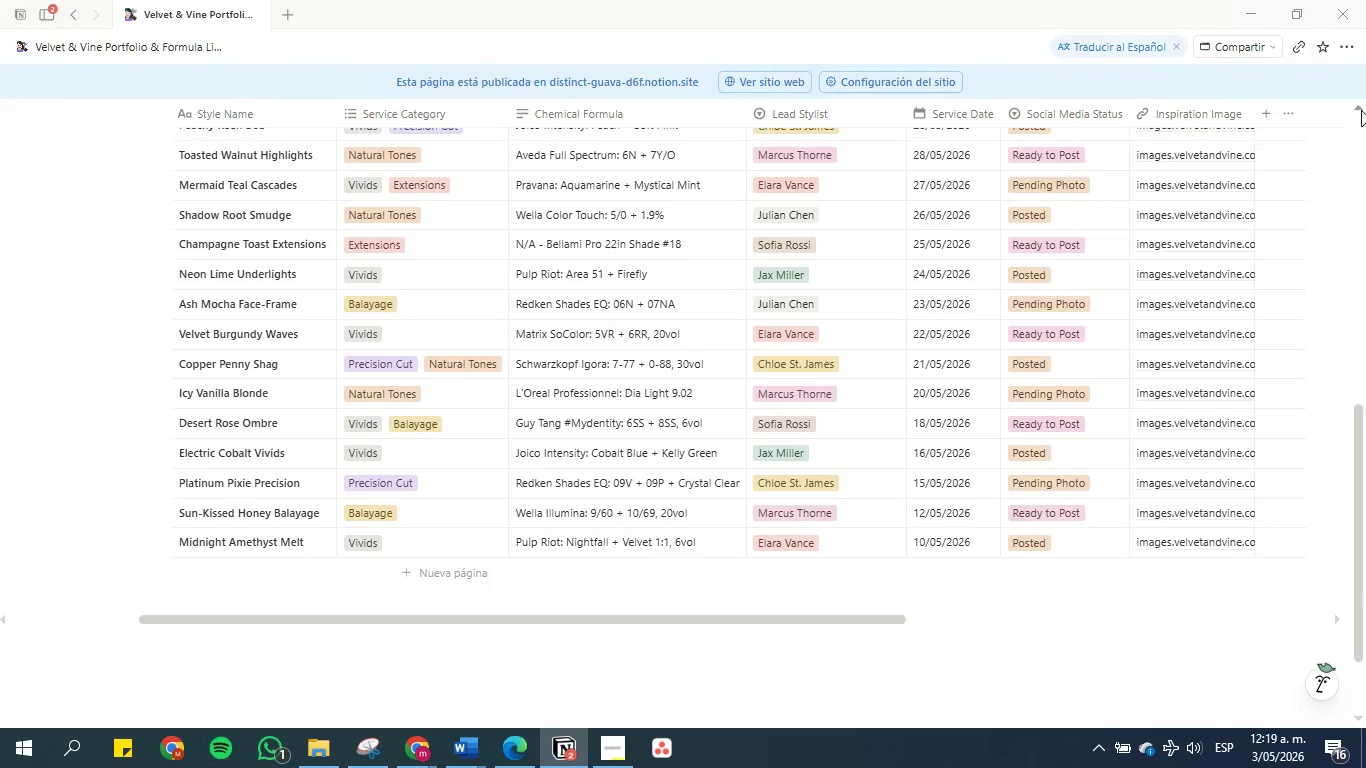 
triple_click([1361, 110])
 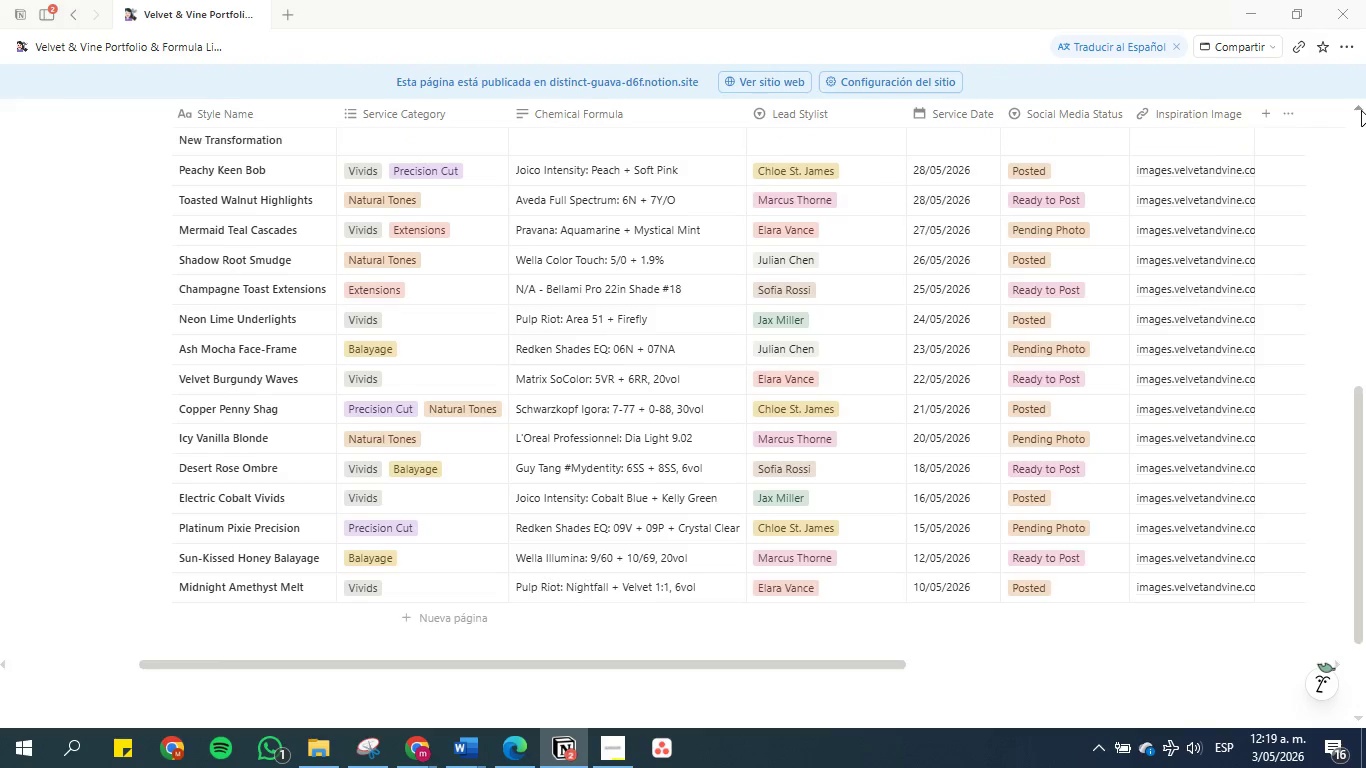 
triple_click([1361, 110])
 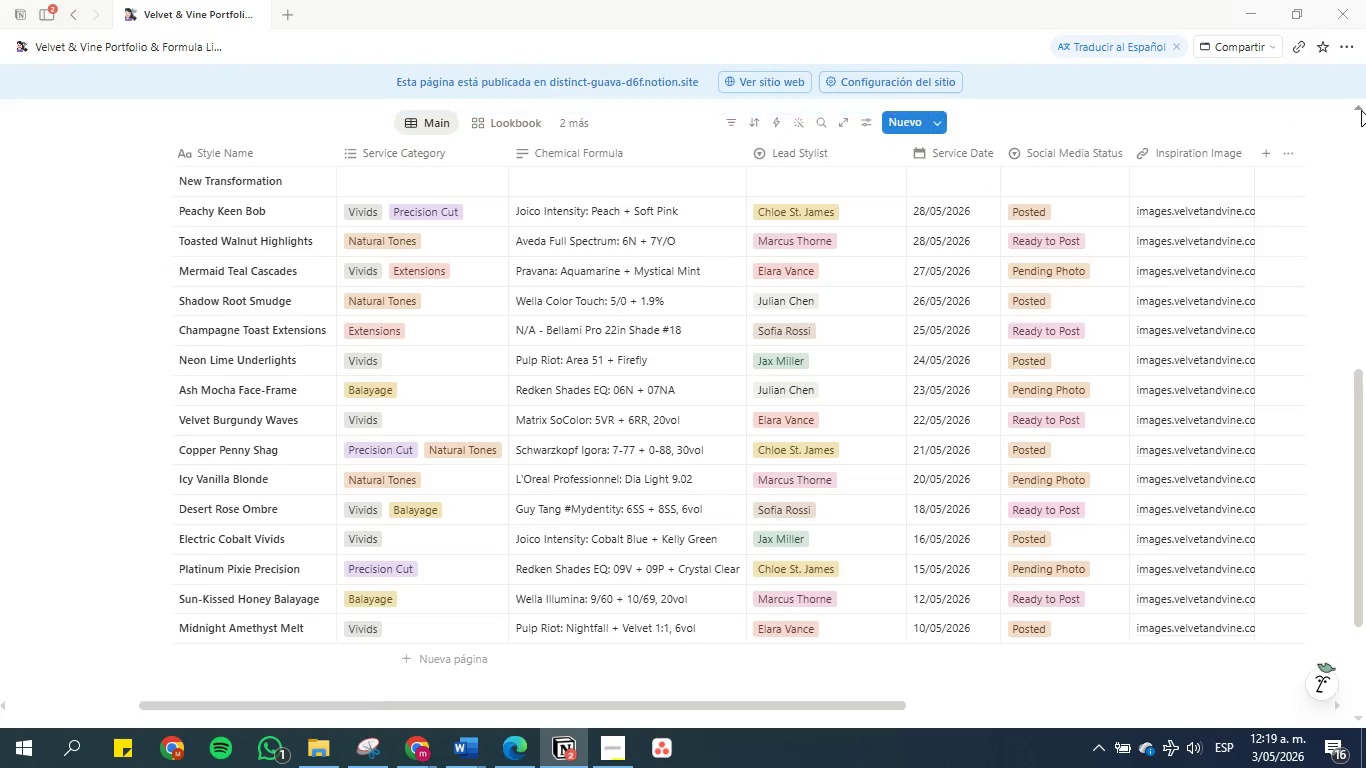 
triple_click([1361, 110])
 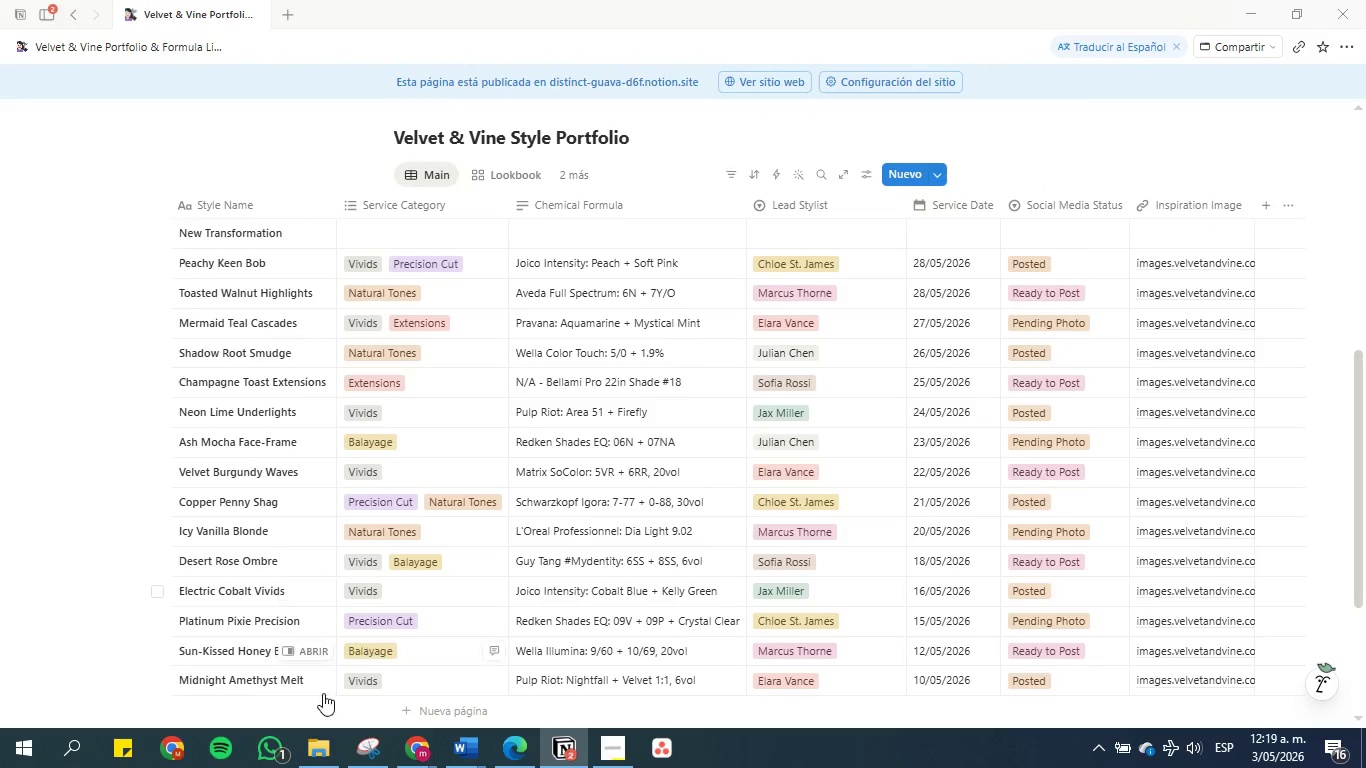 
left_click([361, 751])
 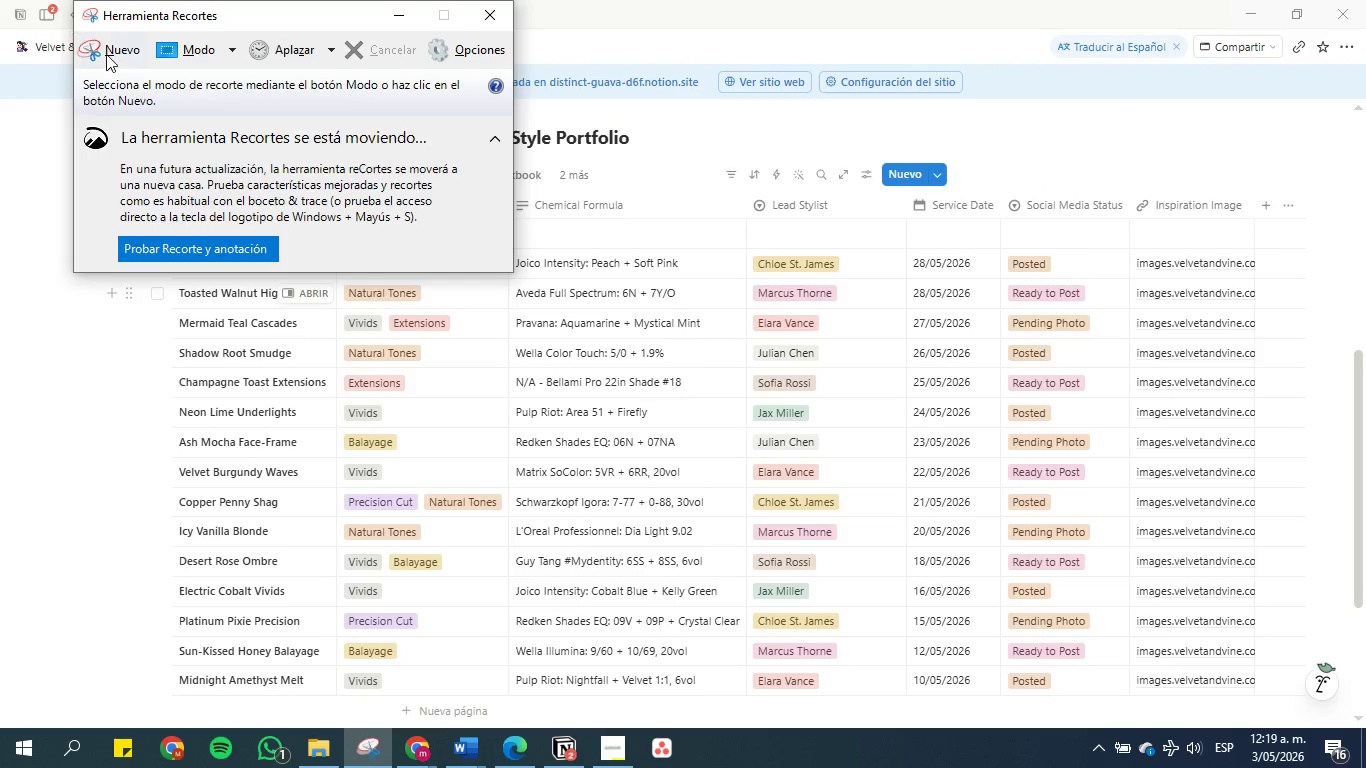 
left_click([110, 44])
 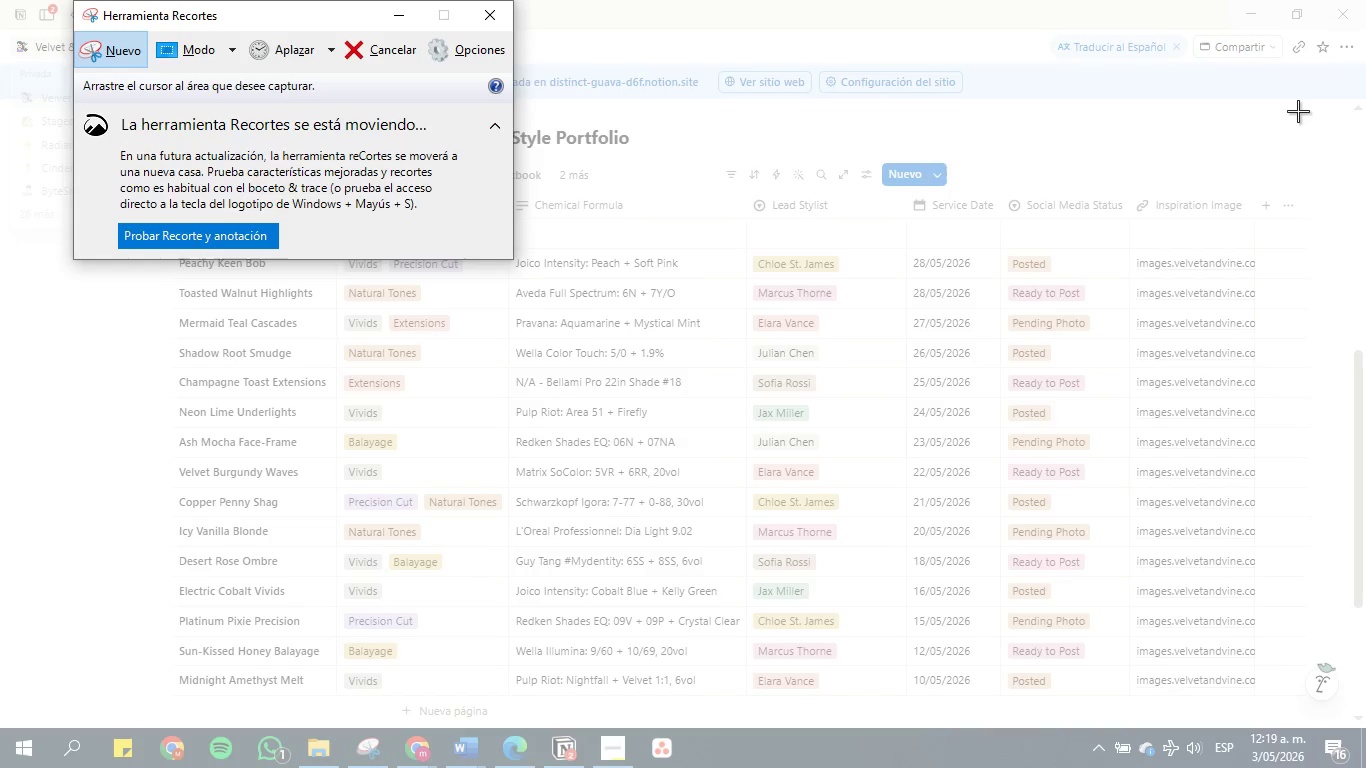 
left_click_drag(start_coordinate=[1303, 114], to_coordinate=[129, 708])
 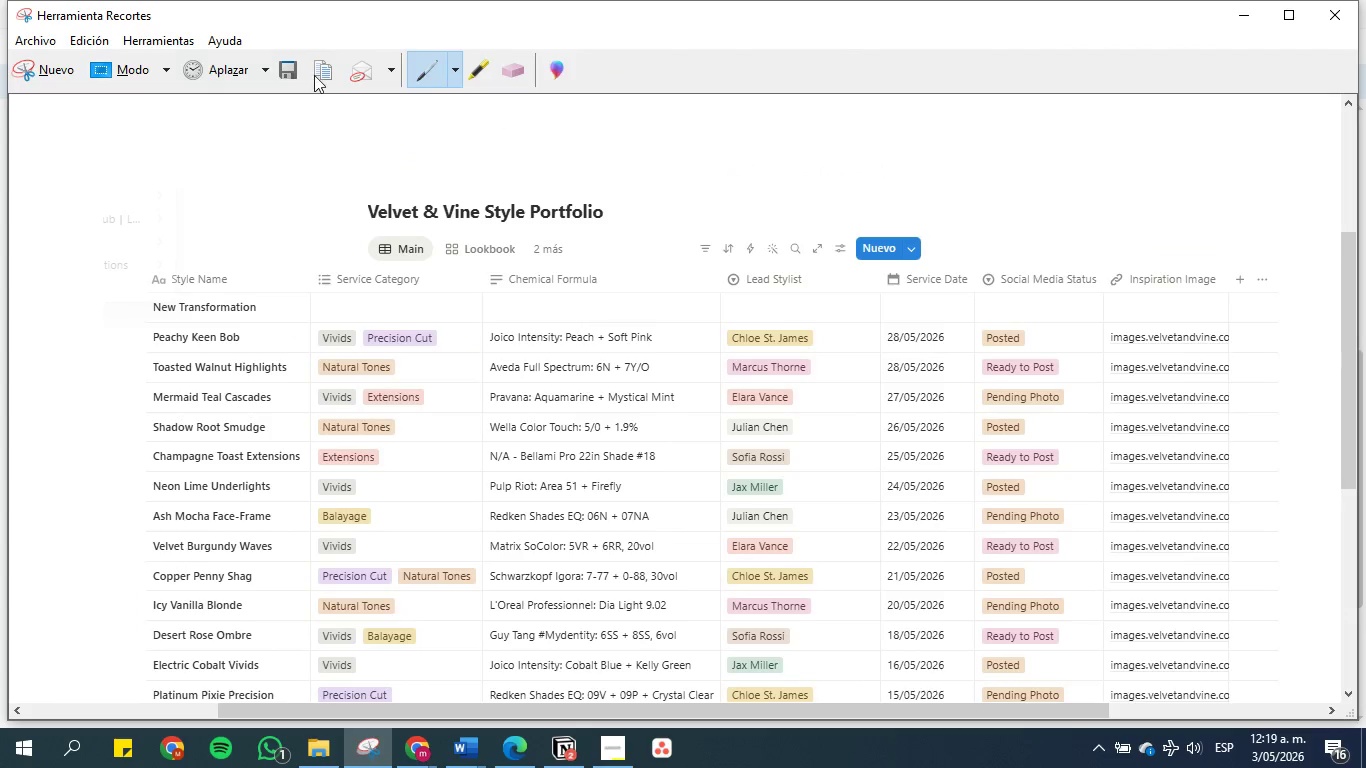 
left_click([331, 69])
 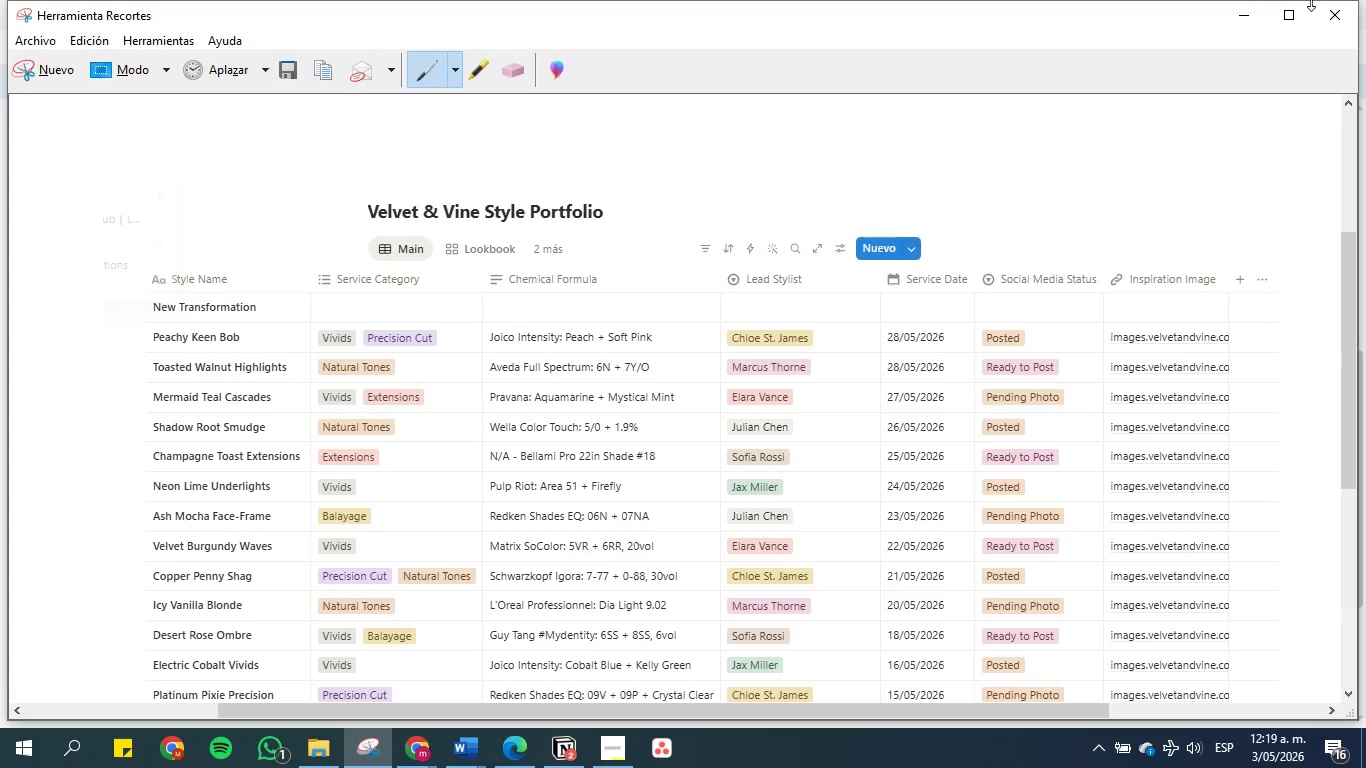 
left_click([1243, 10])
 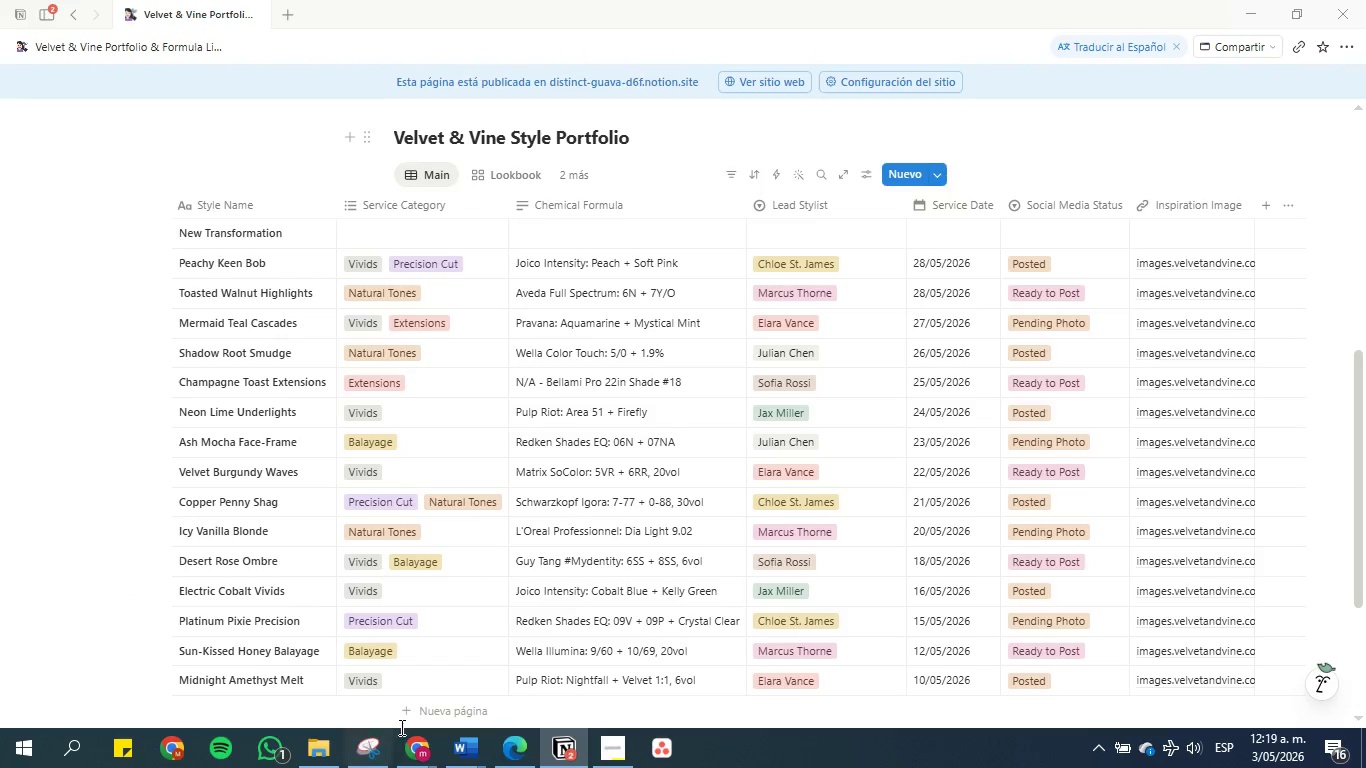 
left_click([480, 760])
 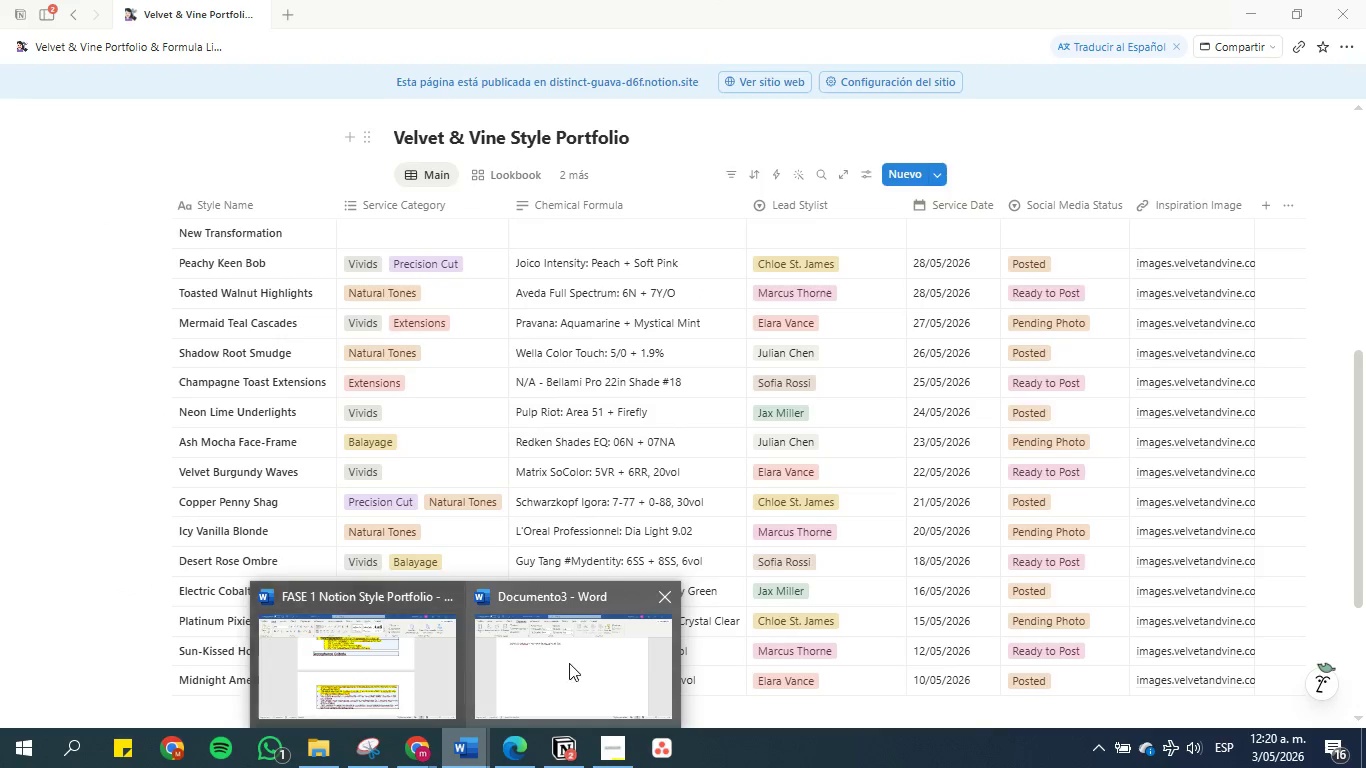 
left_click([569, 663])
 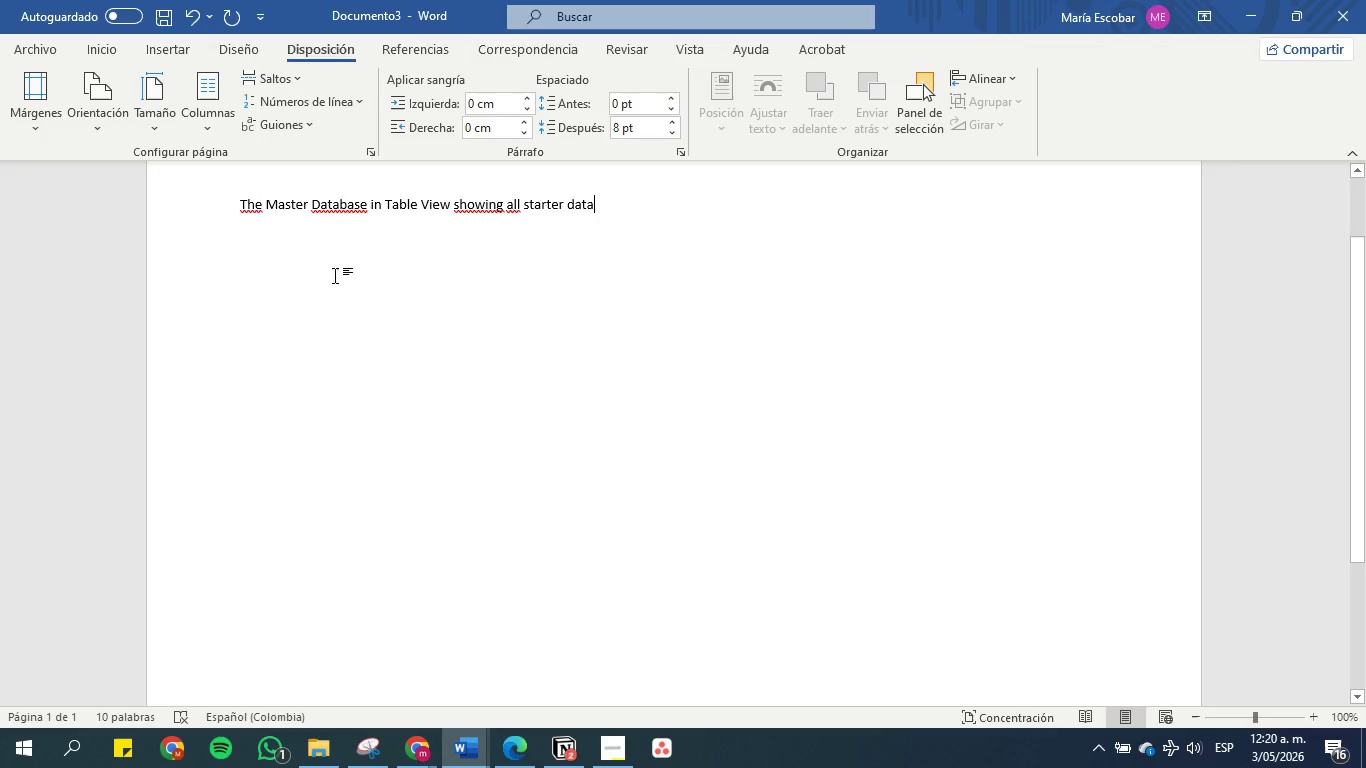 
left_click([333, 267])
 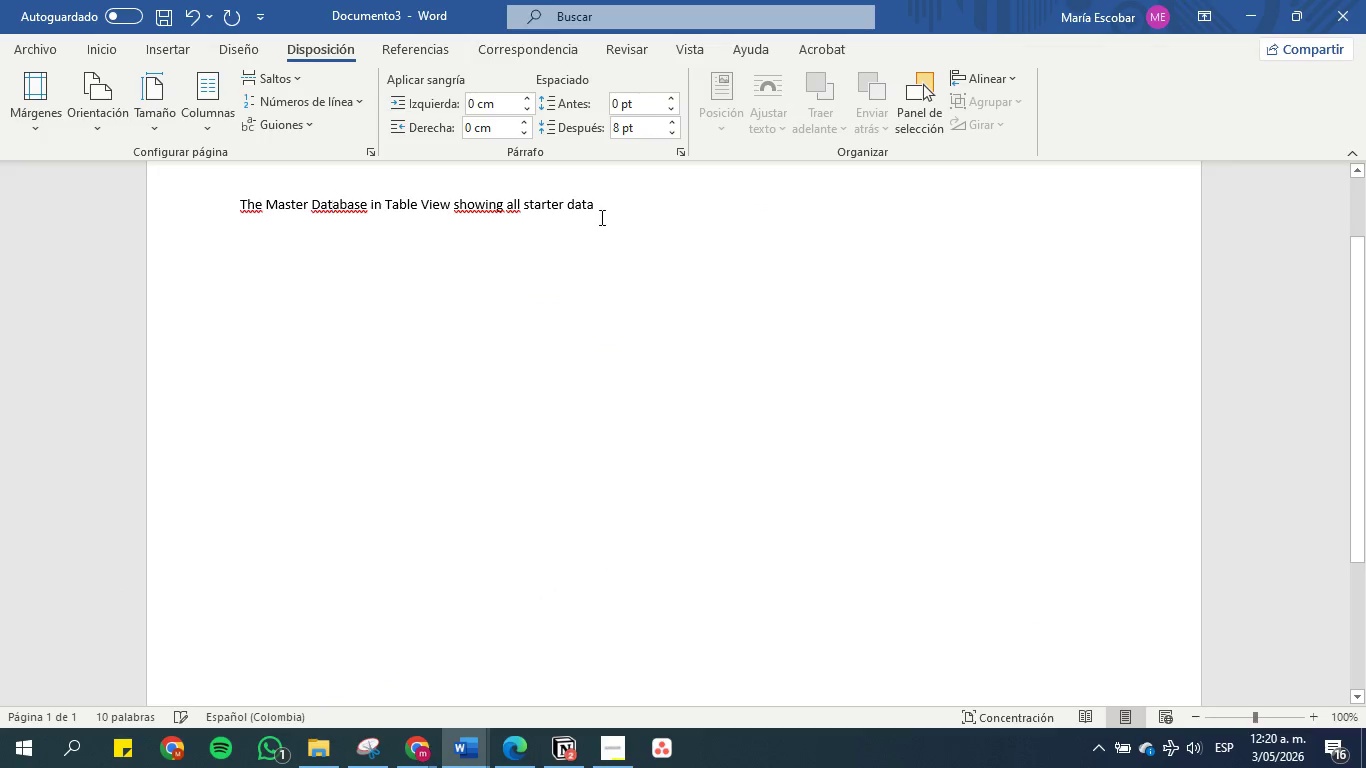 
left_click([603, 211])
 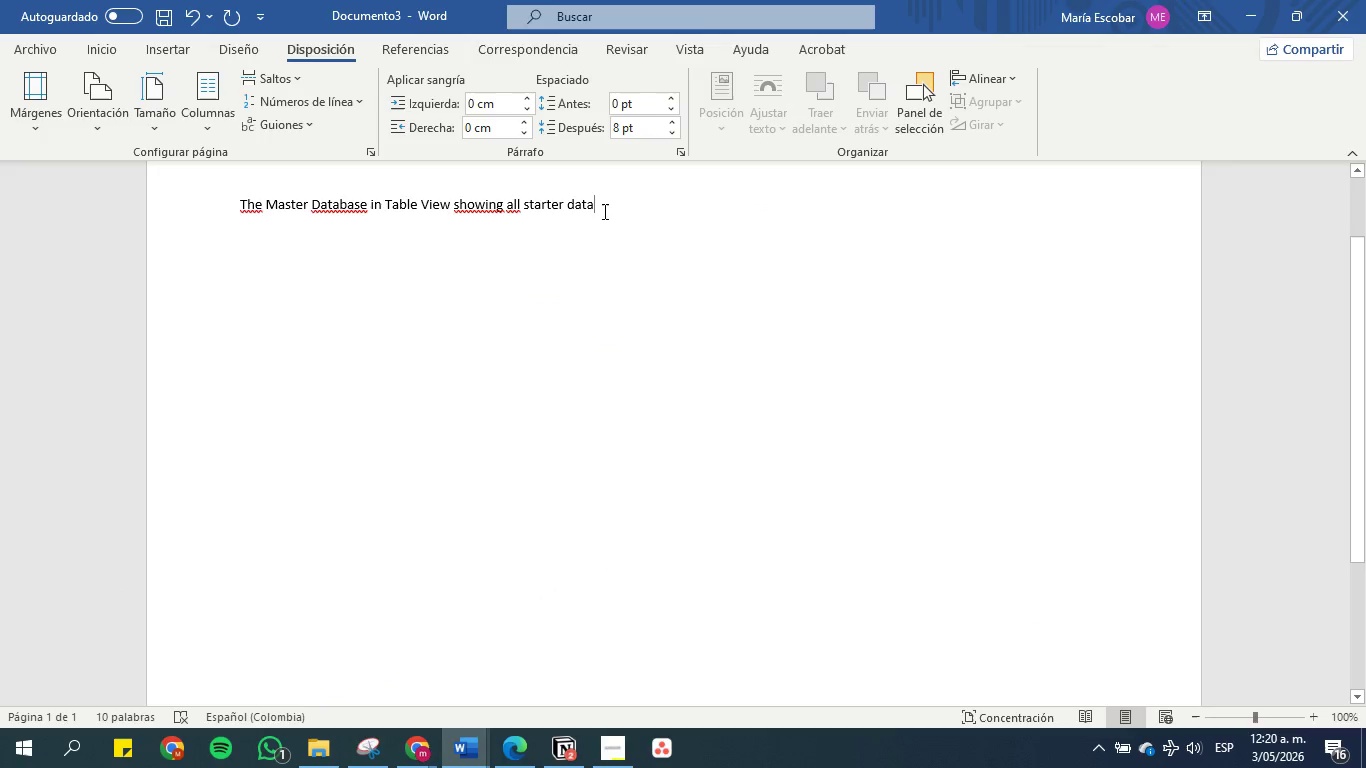 
key(Enter)
 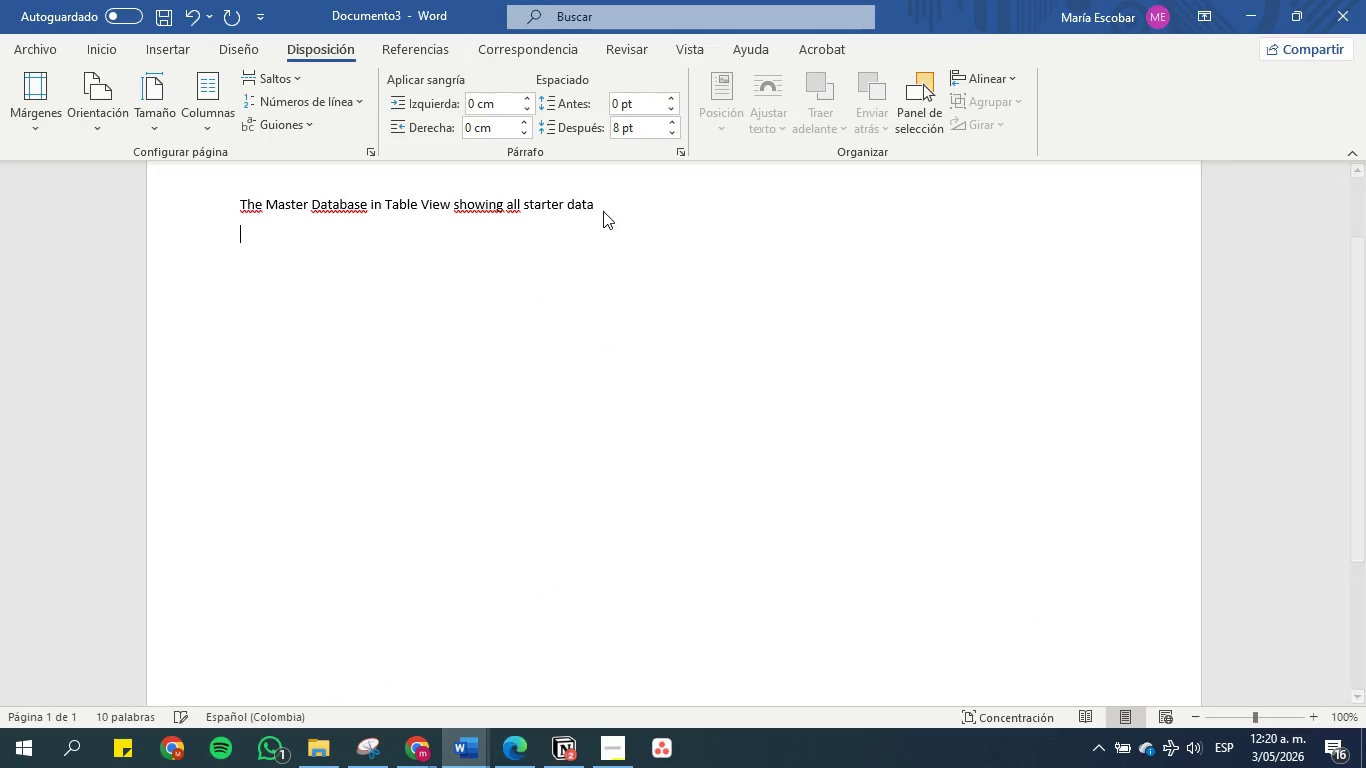 
key(Control+V)
 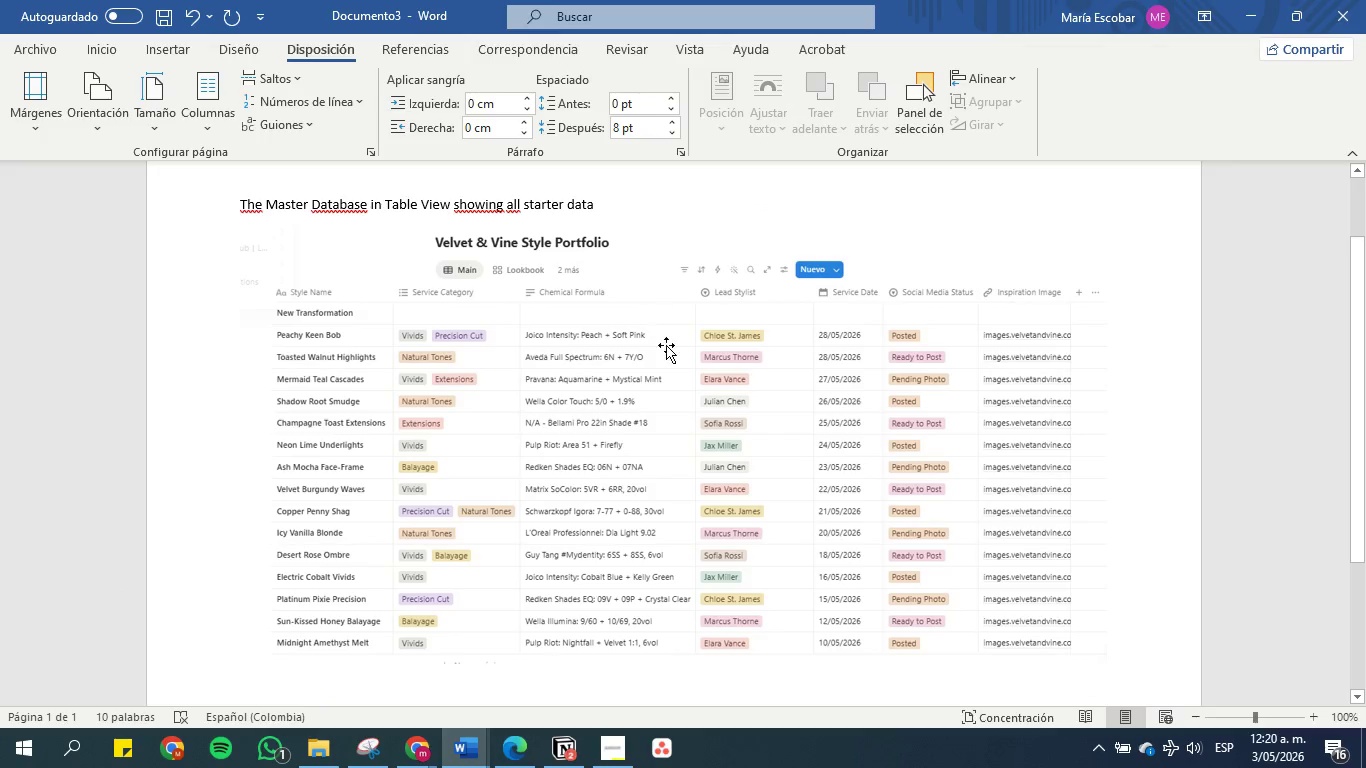 
left_click([731, 474])
 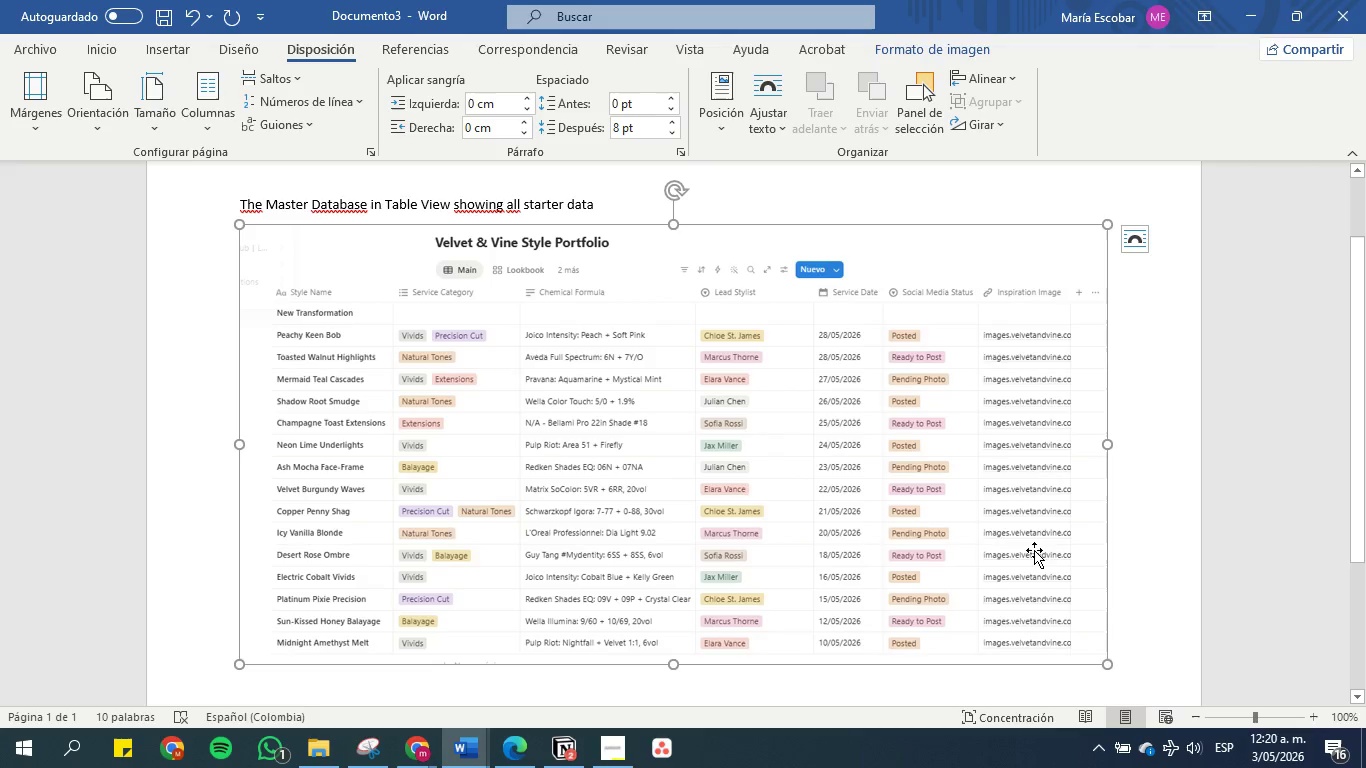 
scroll: coordinate [1066, 547], scroll_direction: down, amount: 2.0
 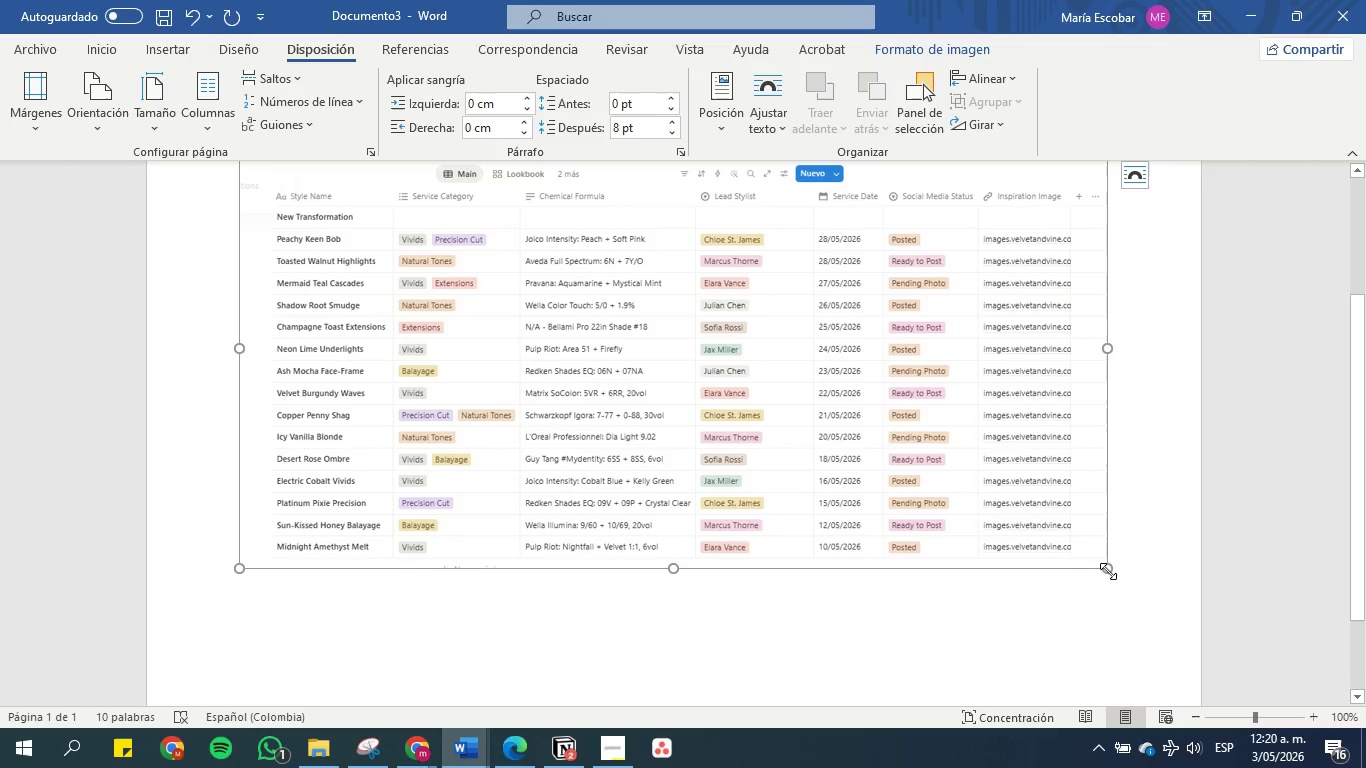 
left_click_drag(start_coordinate=[1104, 567], to_coordinate=[1118, 580])
 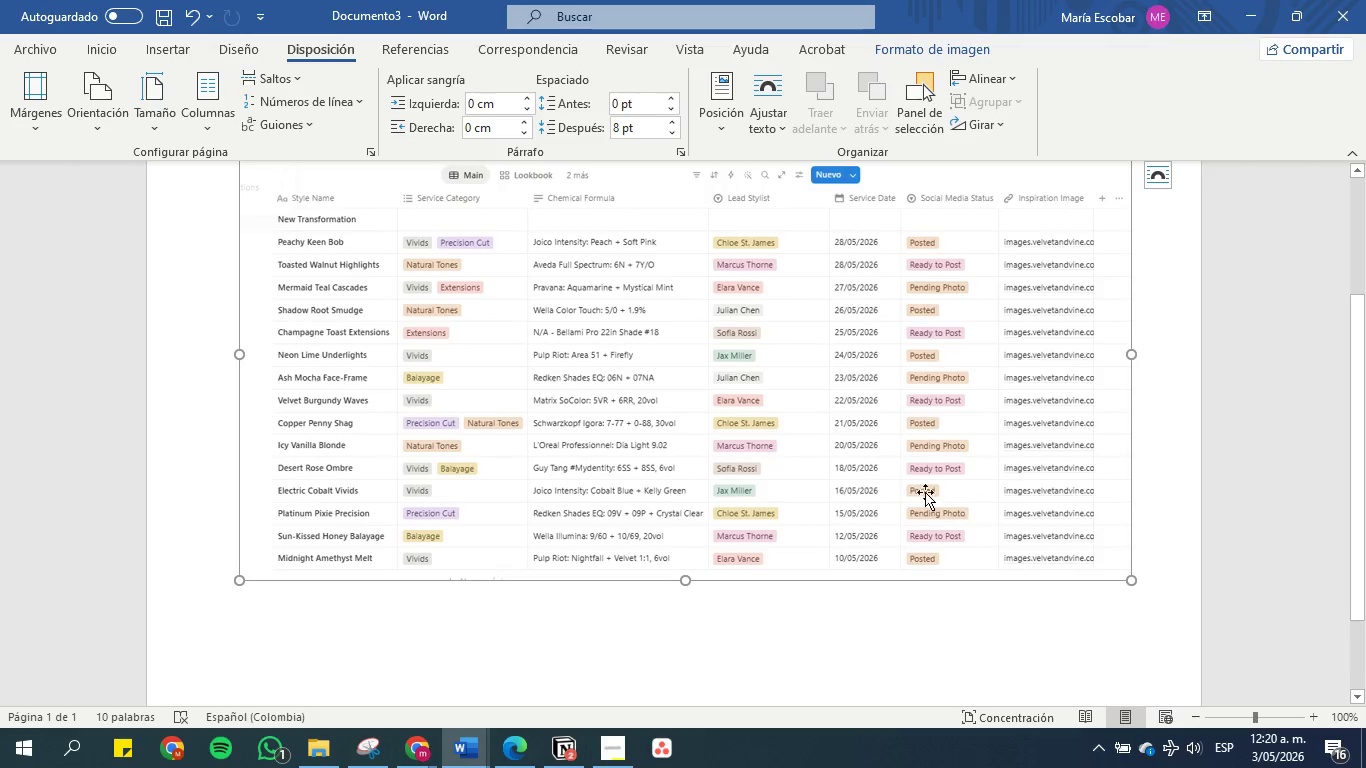 
scroll: coordinate [503, 483], scroll_direction: up, amount: 6.0
 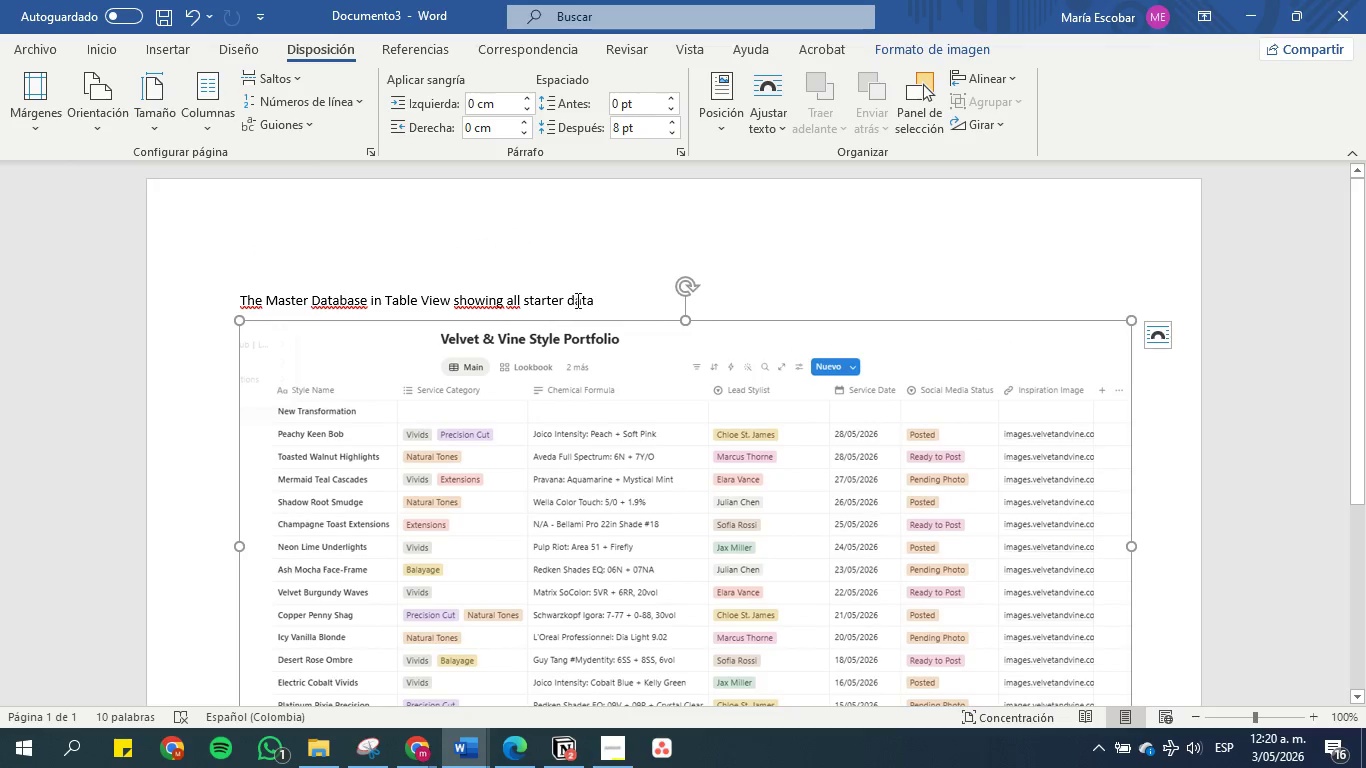 
left_click([618, 293])
 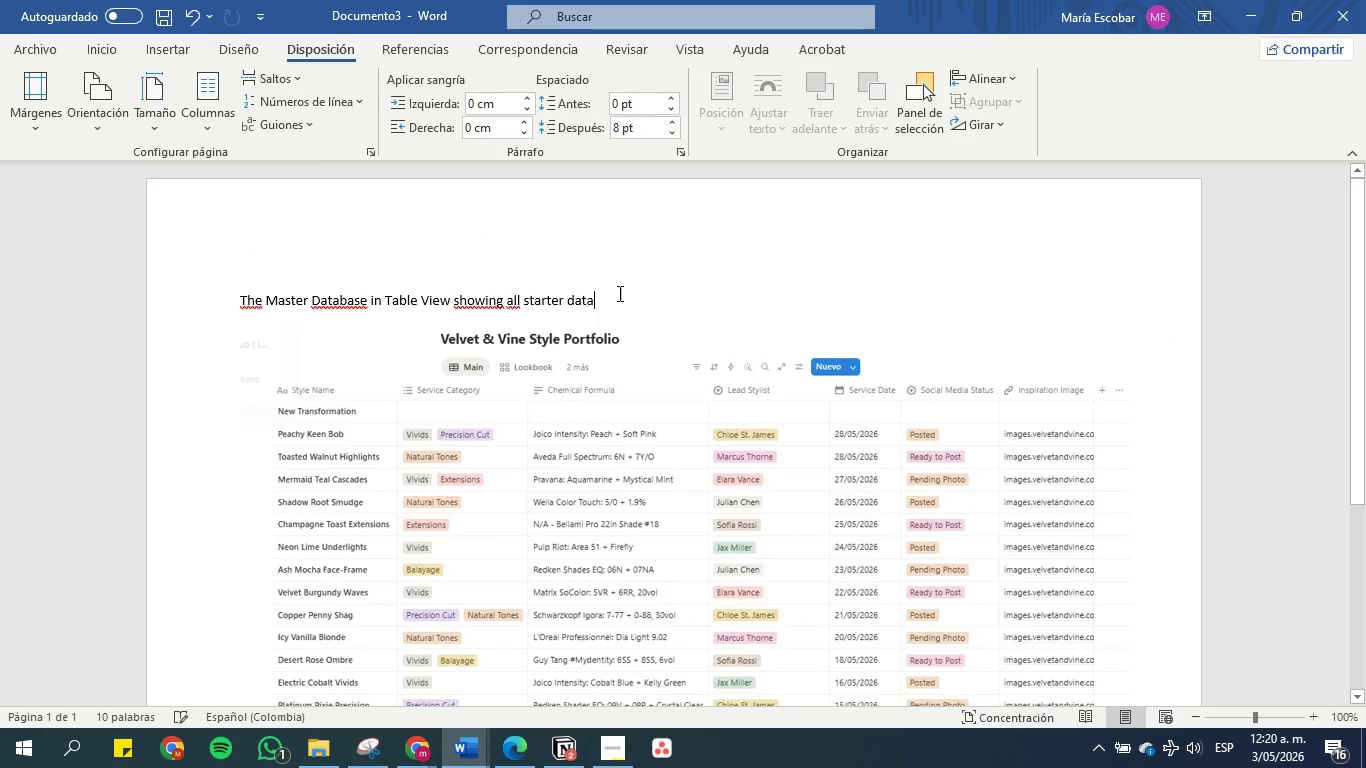 
left_click_drag(start_coordinate=[618, 293], to_coordinate=[223, 285])
 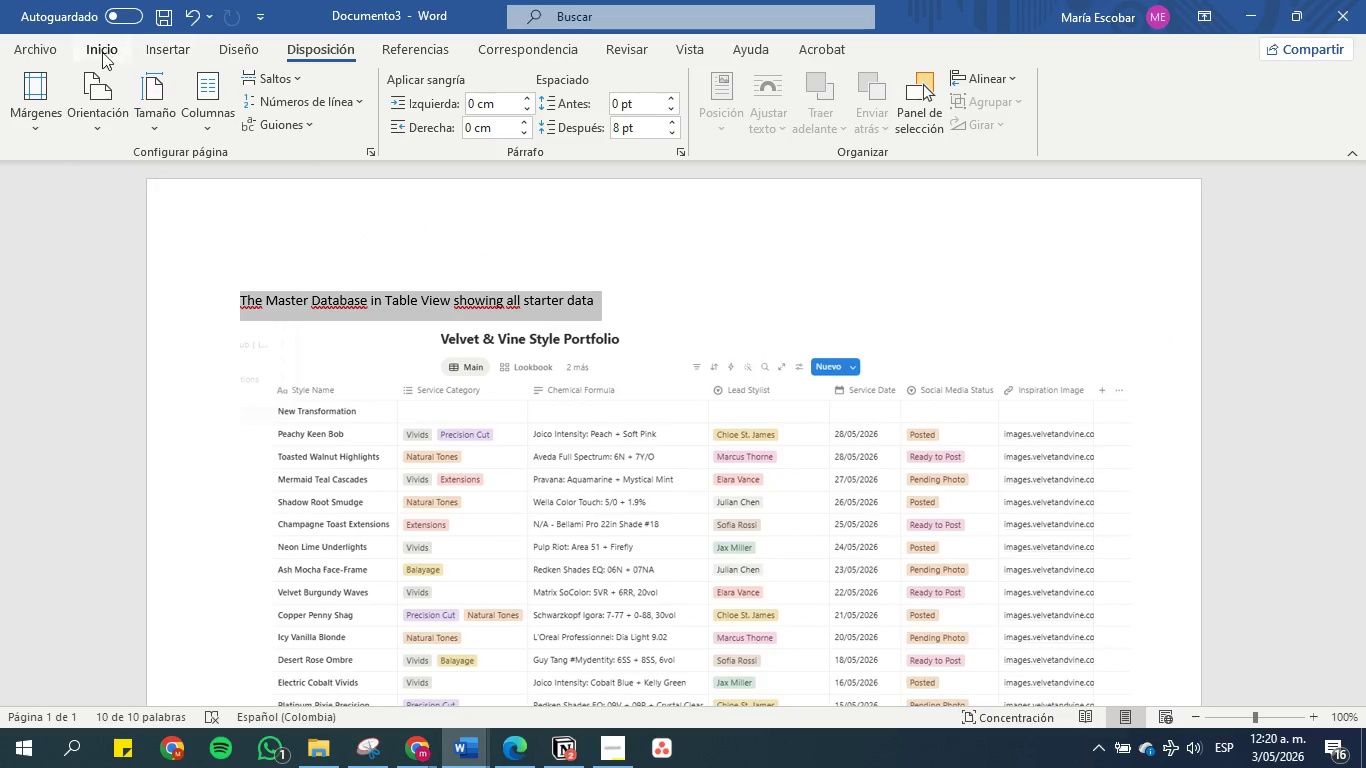 
left_click([100, 53])
 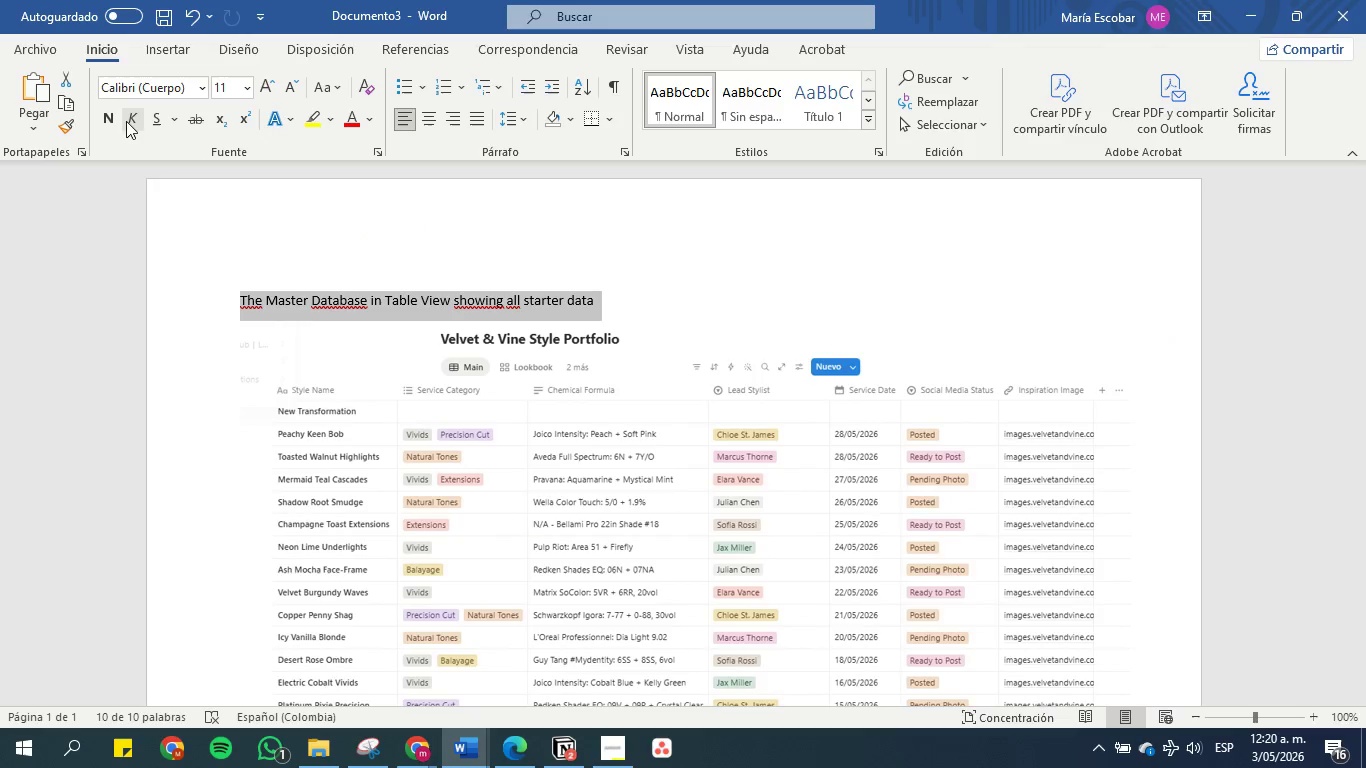 
left_click([109, 119])
 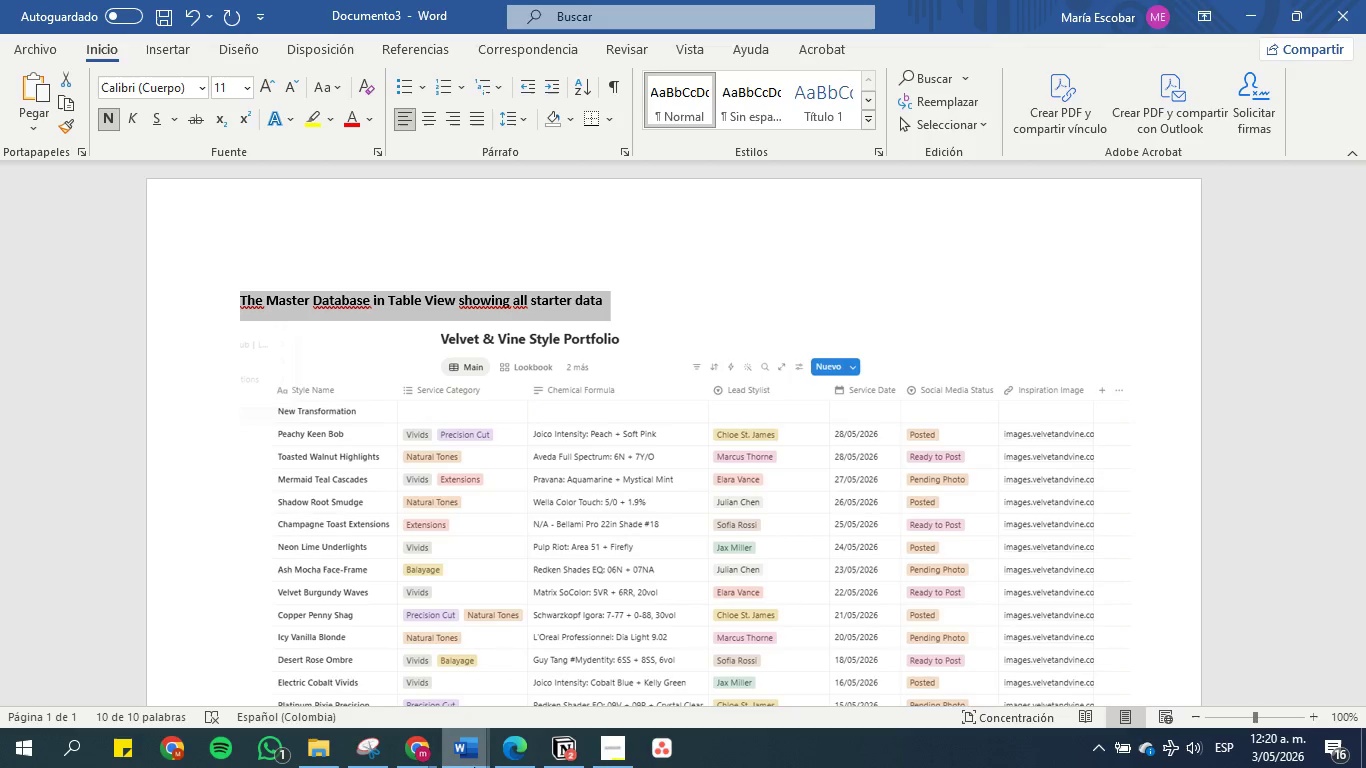 
left_click([509, 752])
 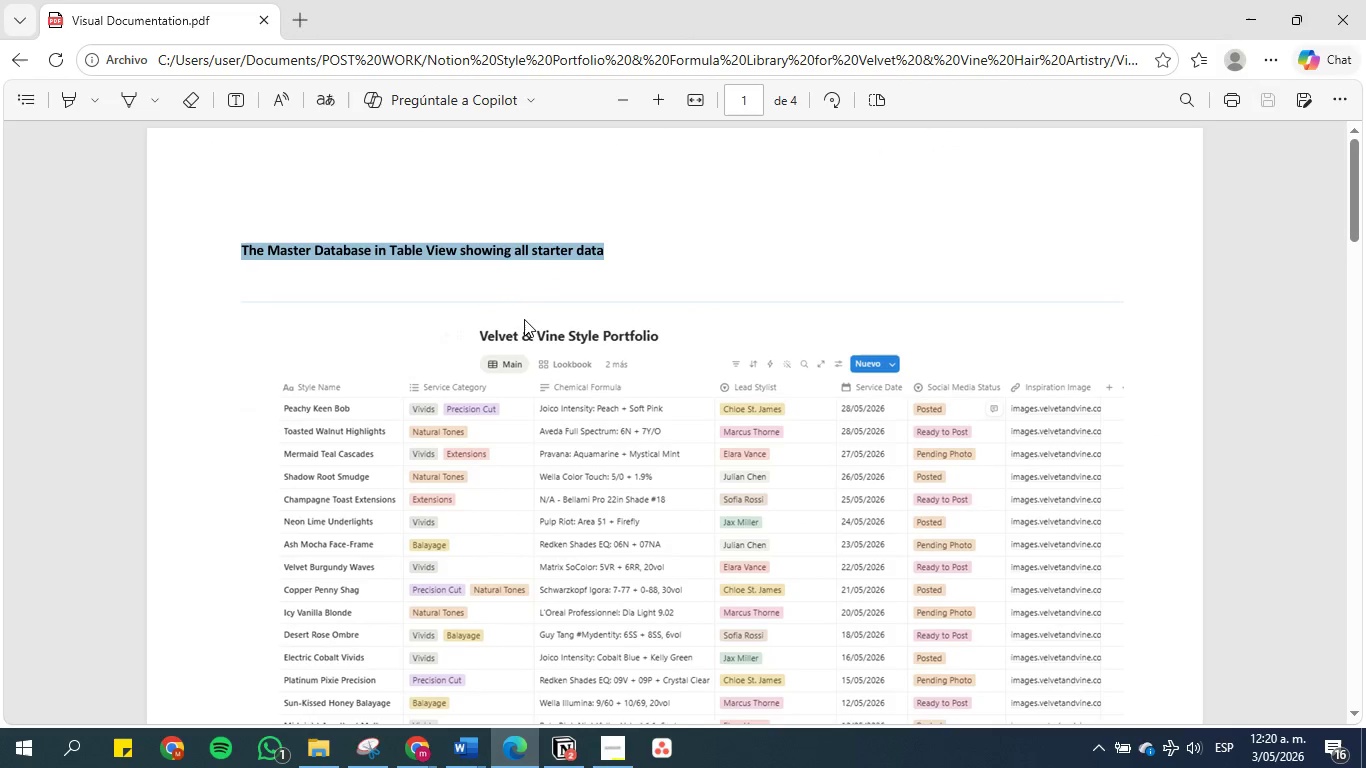 
left_click([502, 231])
 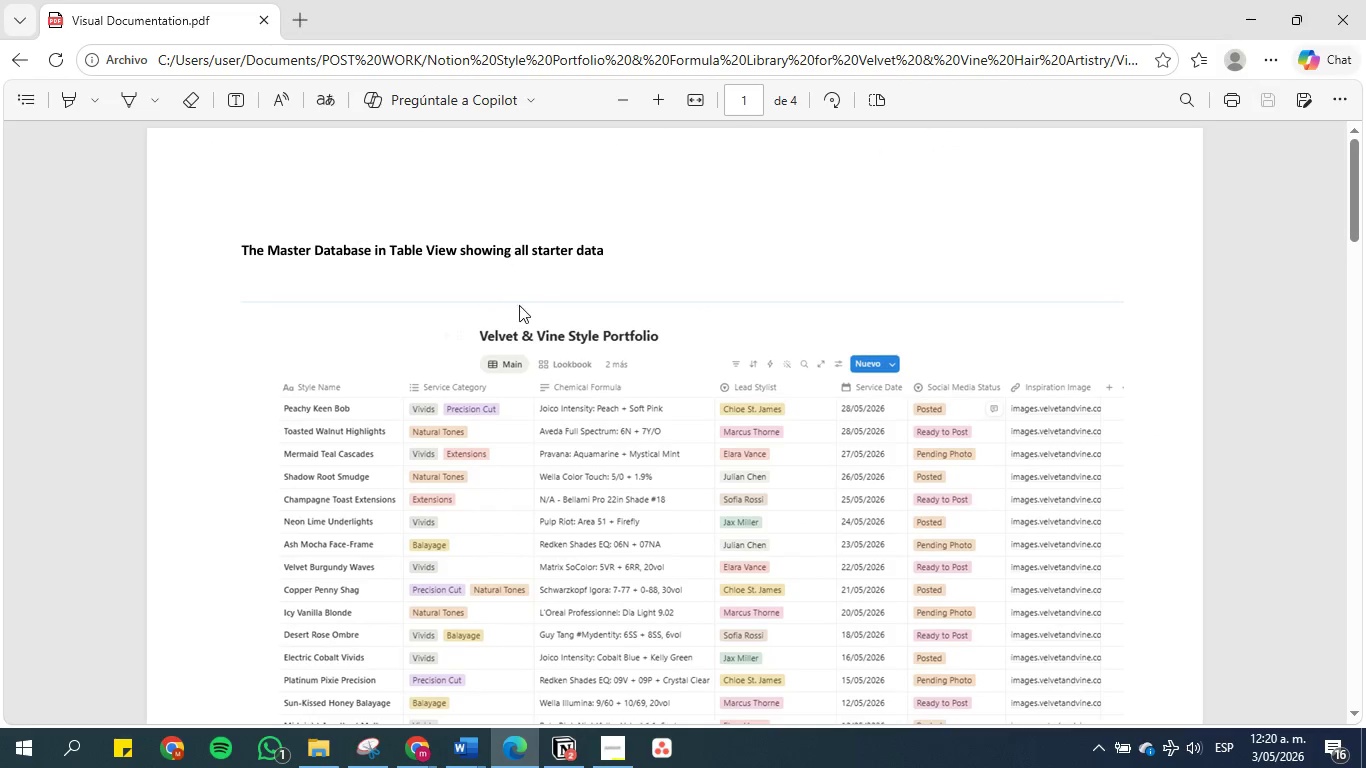 
scroll: coordinate [523, 364], scroll_direction: down, amount: 9.0
 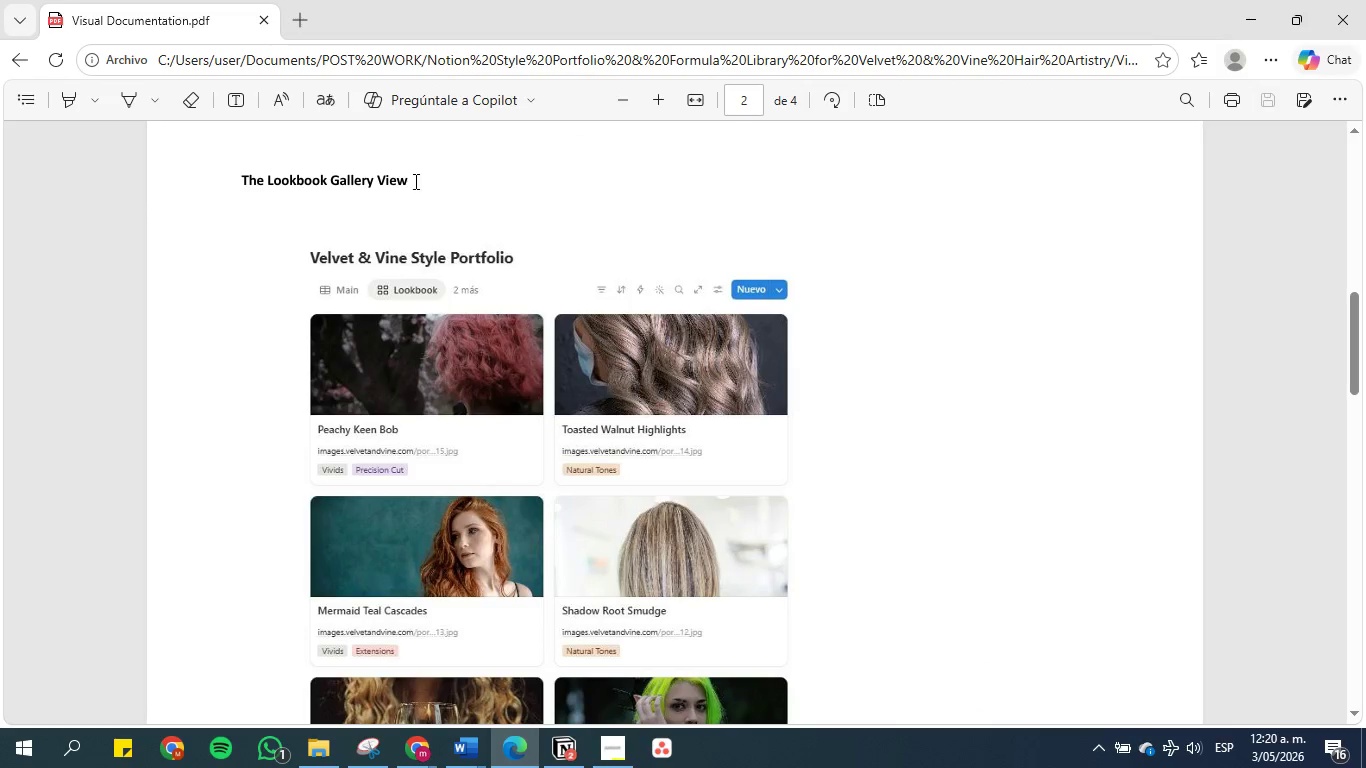 
left_click_drag(start_coordinate=[414, 181], to_coordinate=[178, 172])
 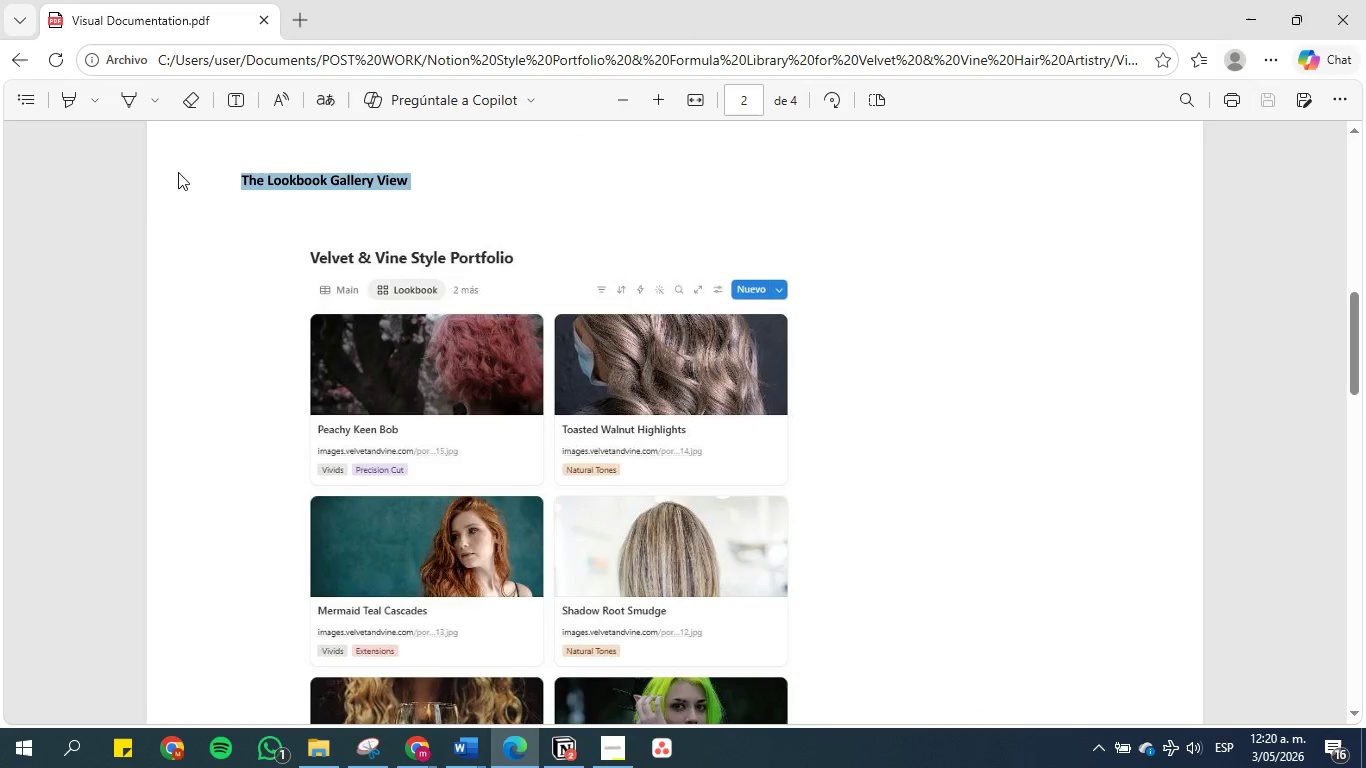 
key(Control+C)
 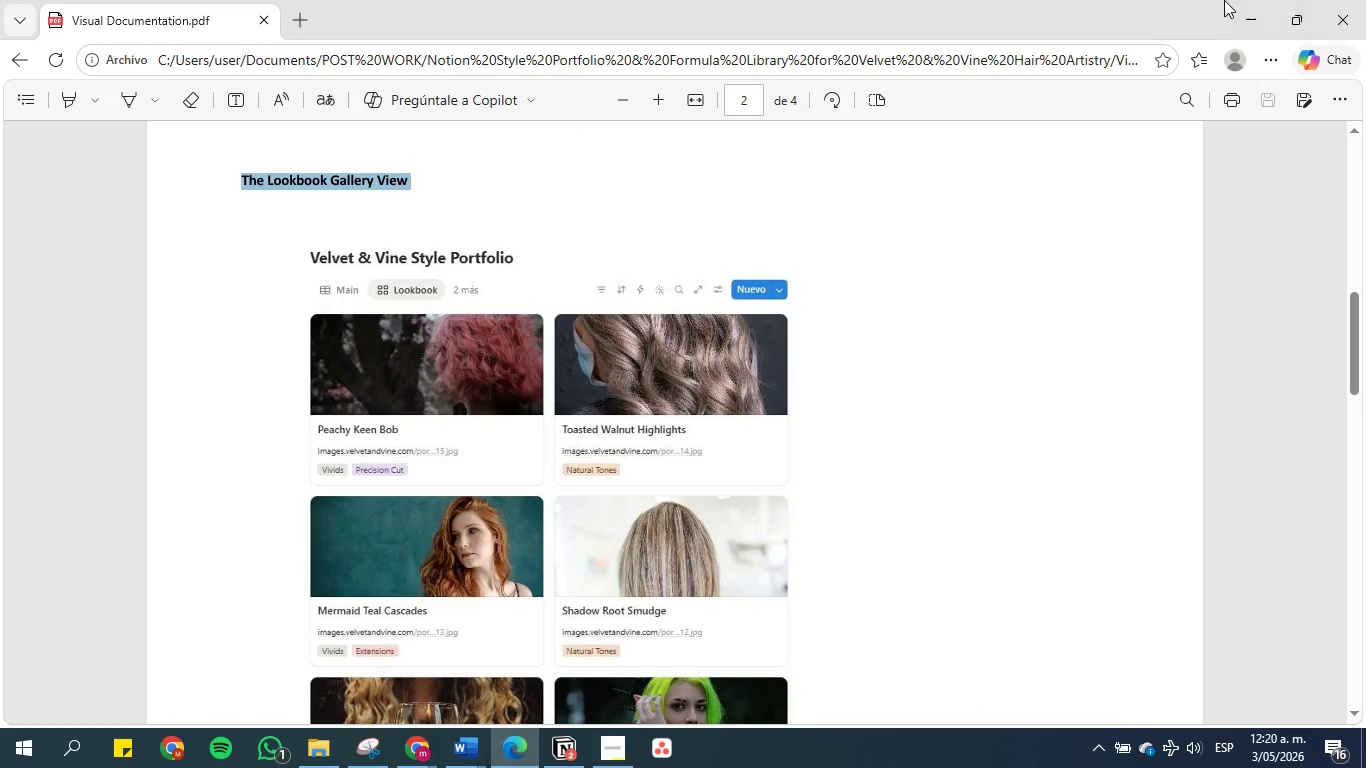 
left_click([1246, 9])
 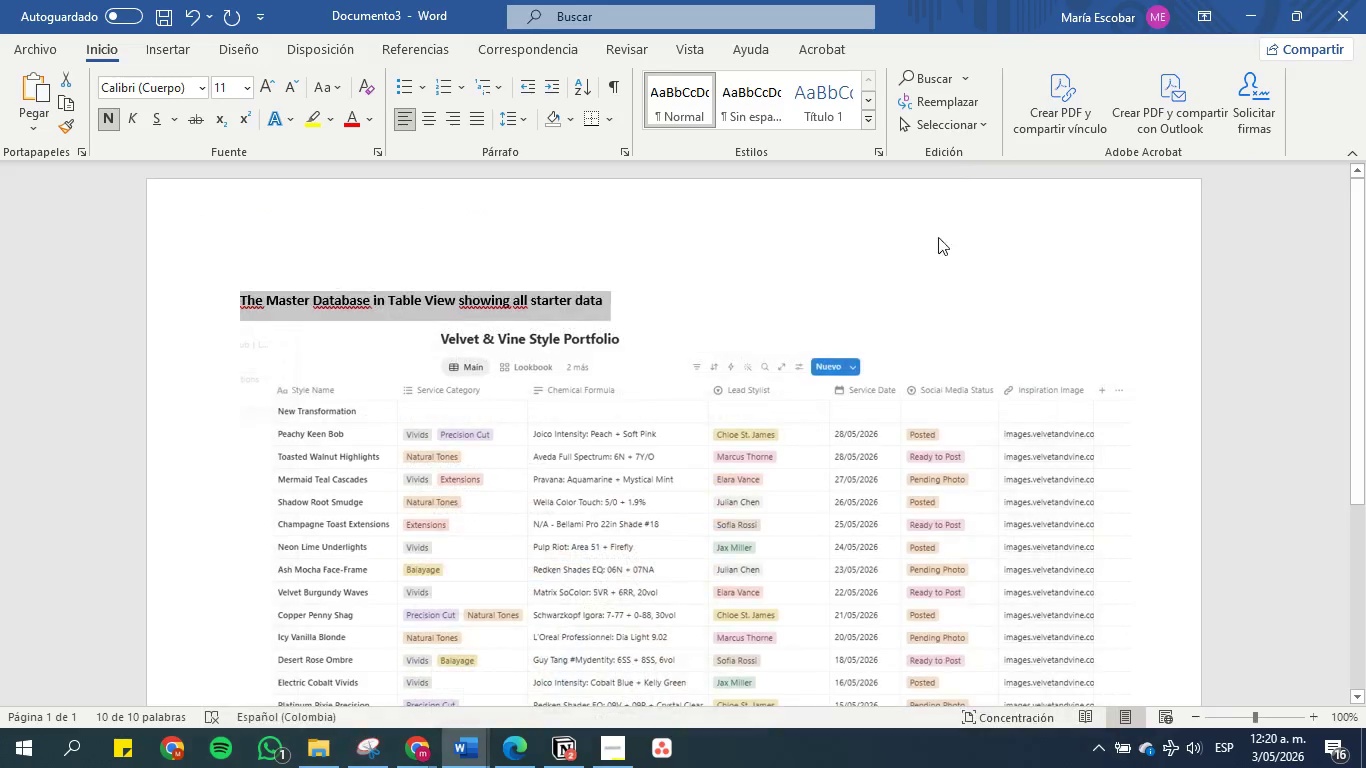 
scroll: coordinate [890, 335], scroll_direction: down, amount: 11.0
 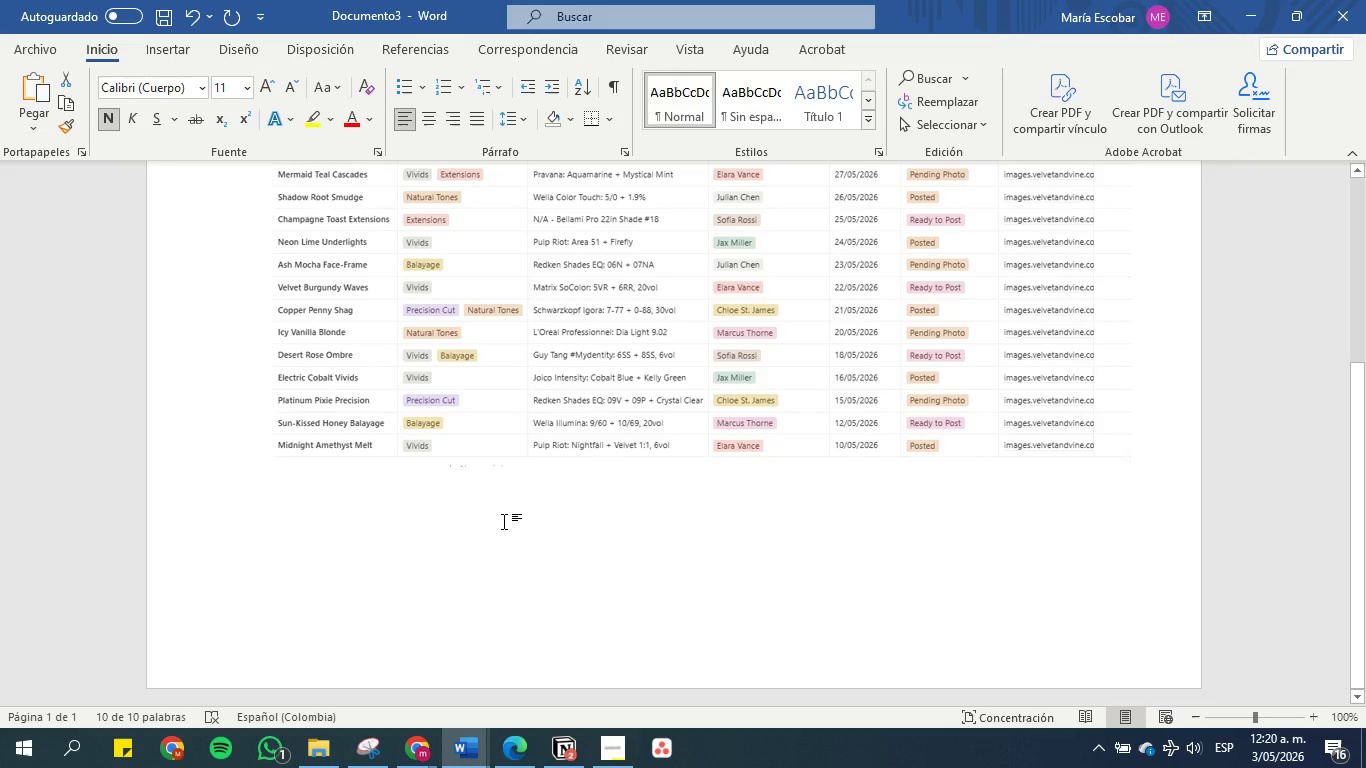 
left_click([504, 521])
 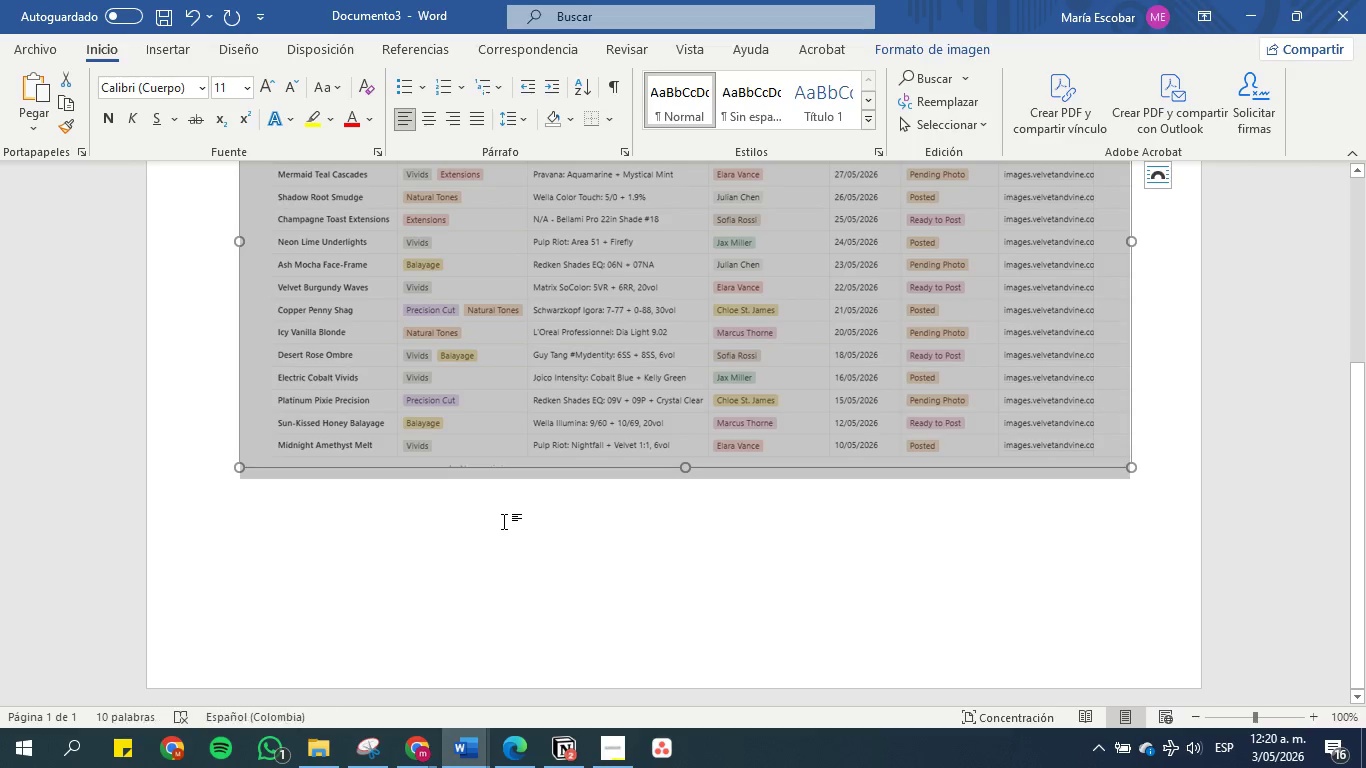 
left_click([529, 521])
 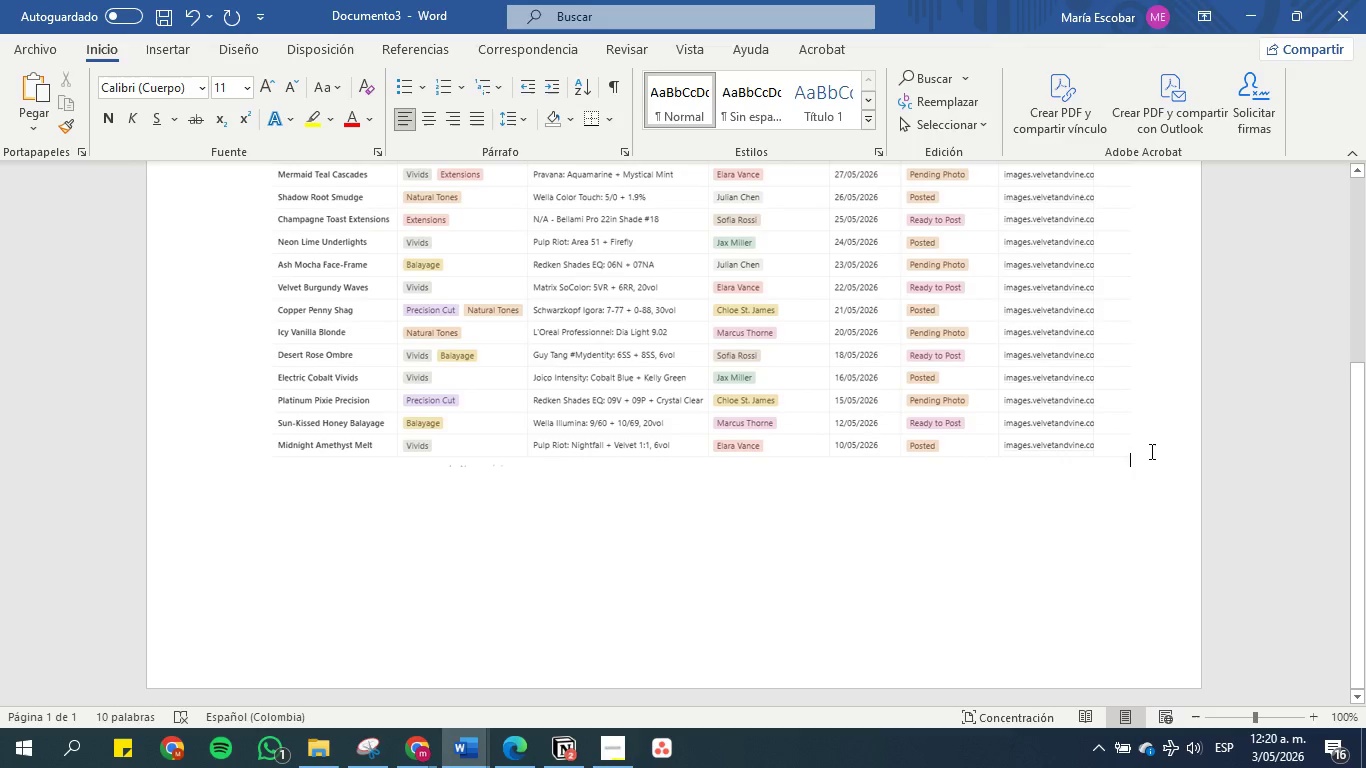 
key(Enter)
 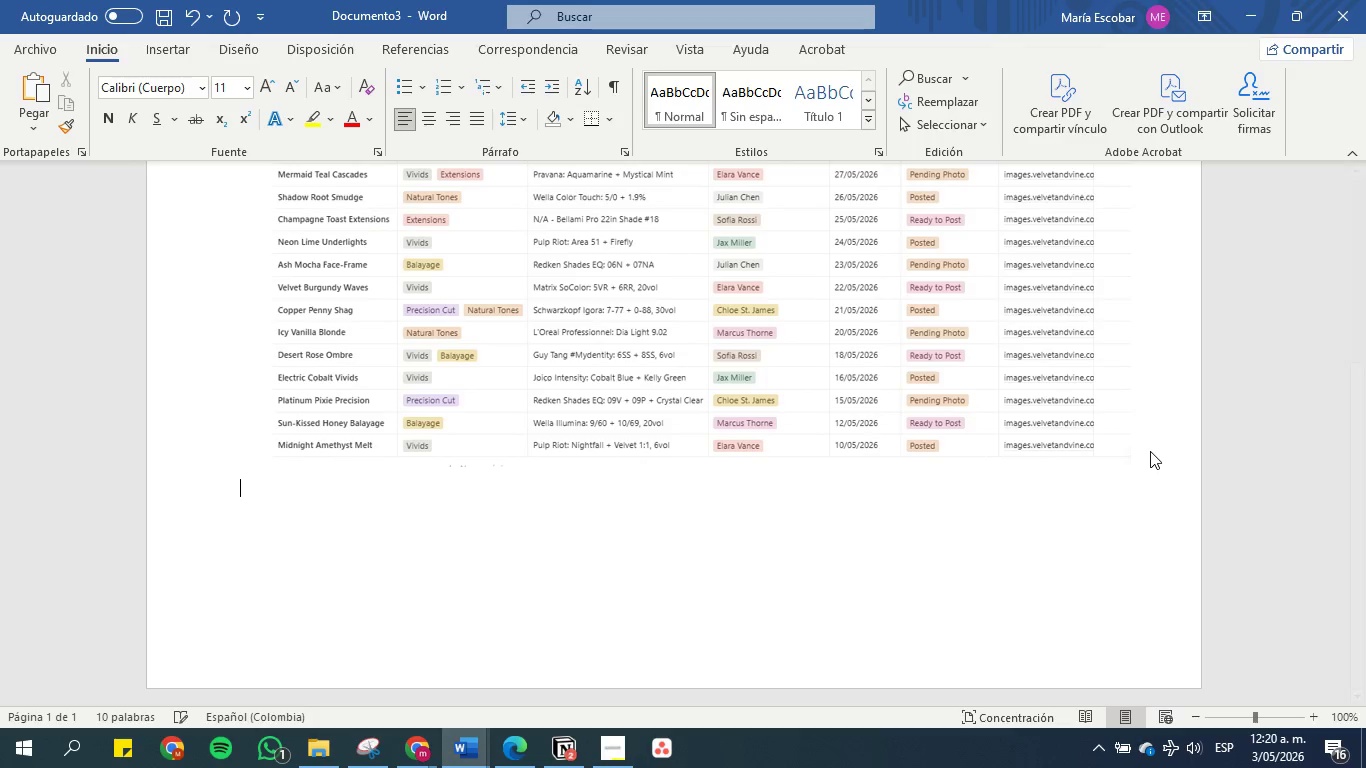 
key(Enter)
 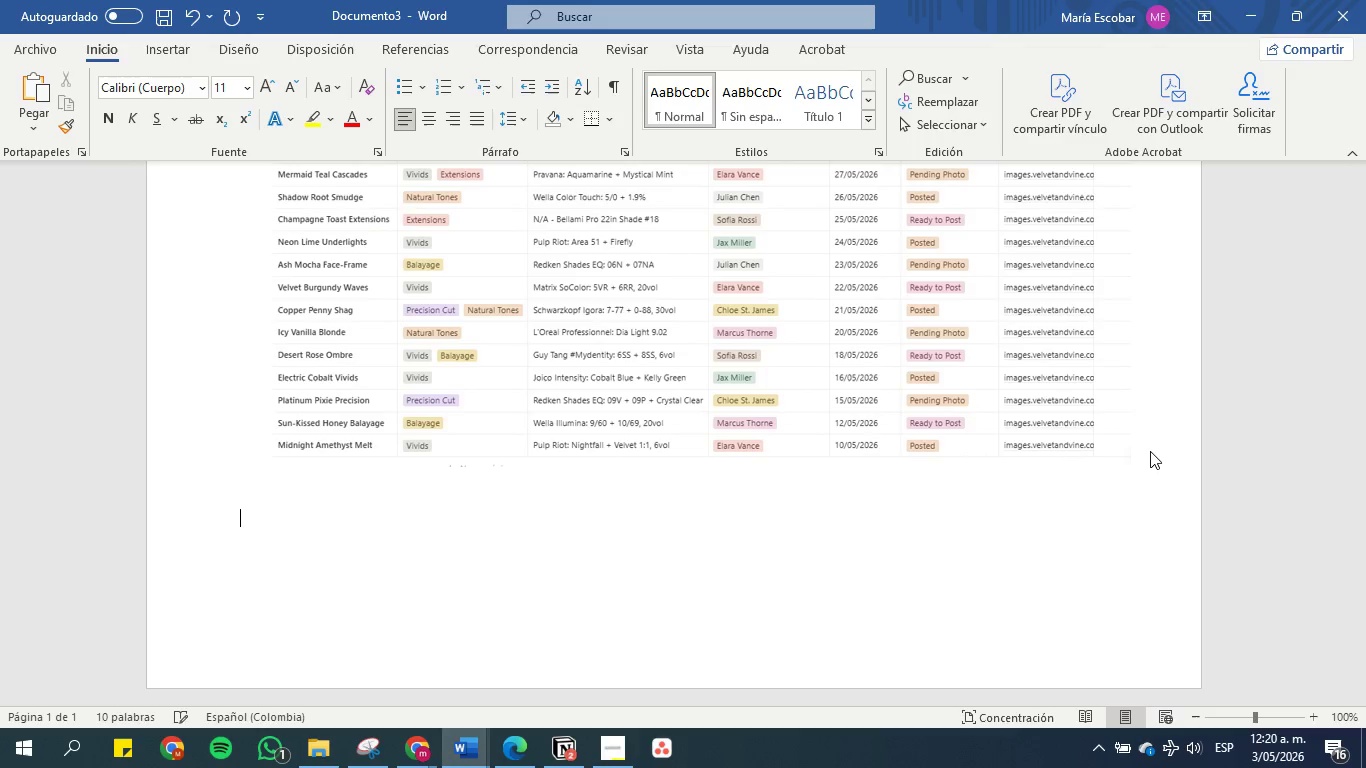 
key(Enter)
 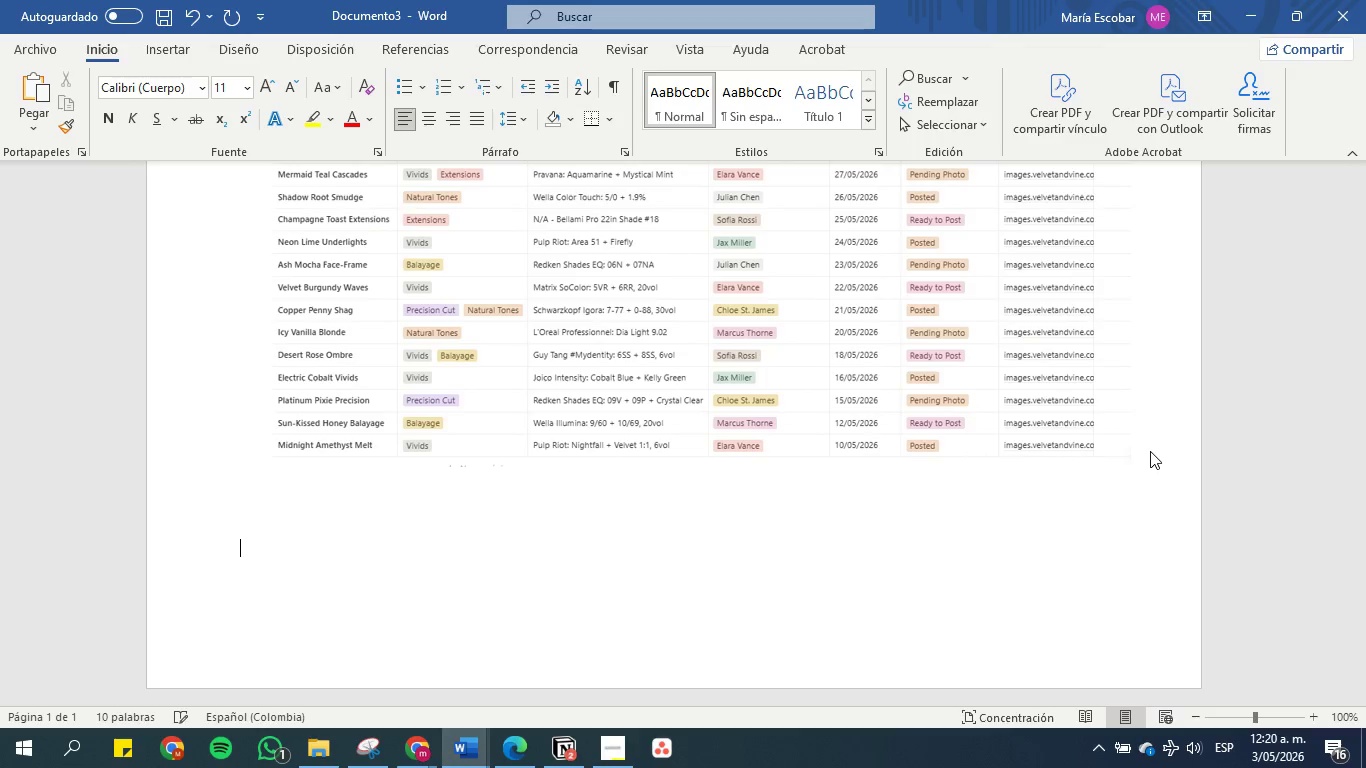 
key(Enter)
 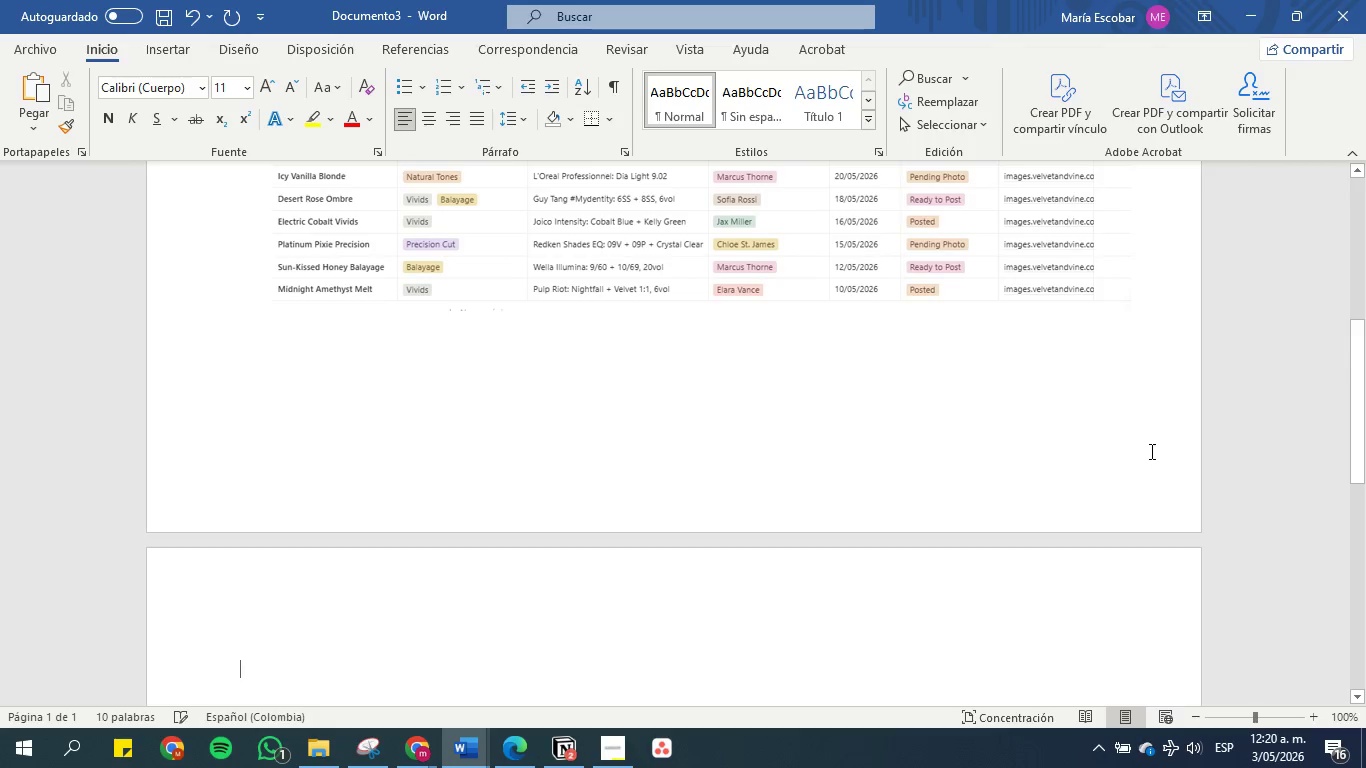 
key(Control+V)
 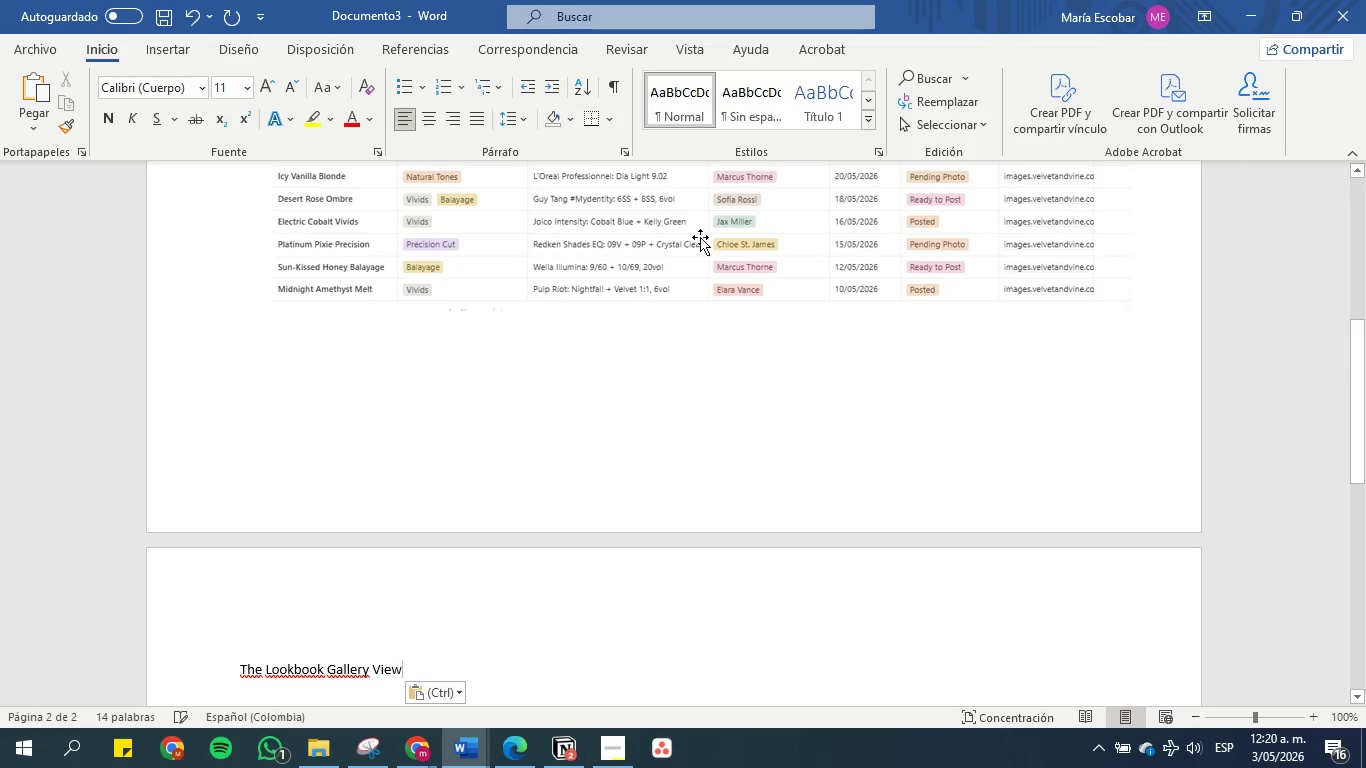 
scroll: coordinate [616, 272], scroll_direction: down, amount: 5.0
 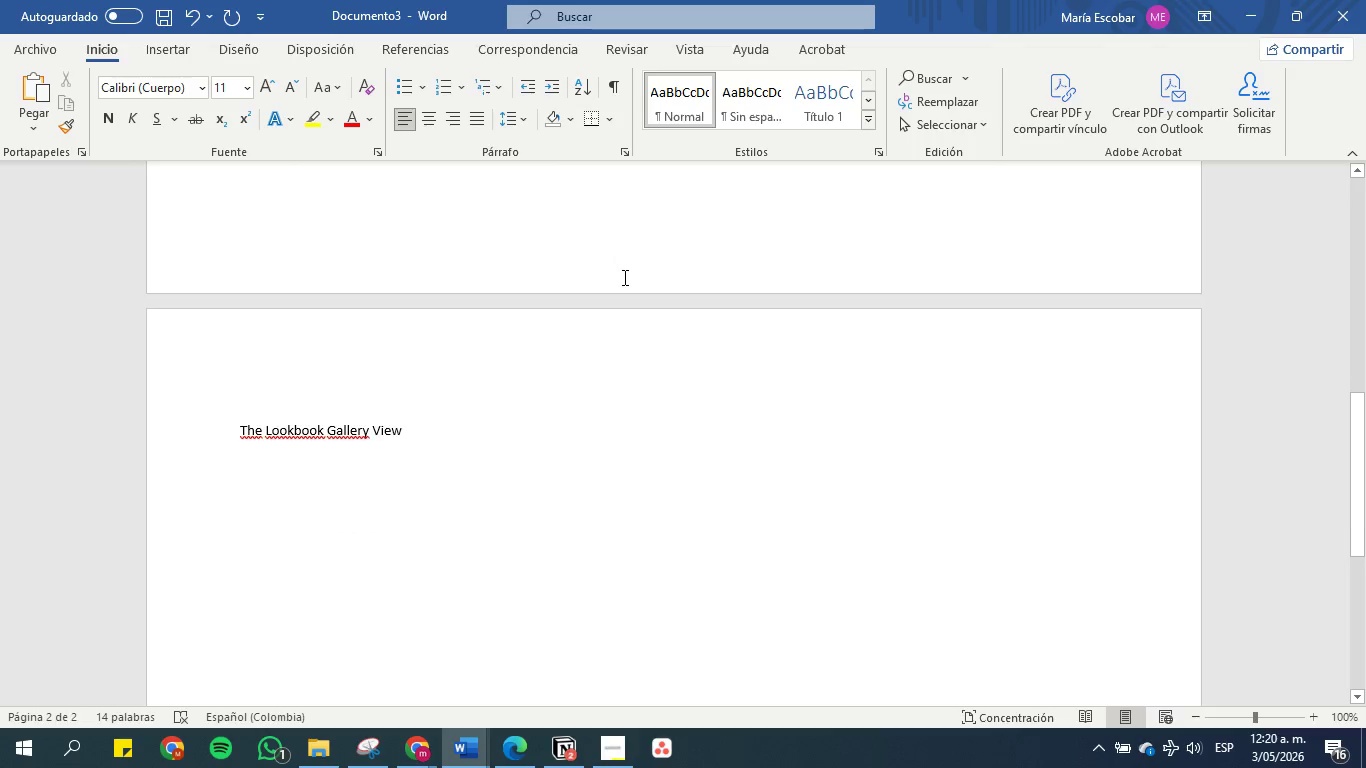 
mouse_move([487, 489])
 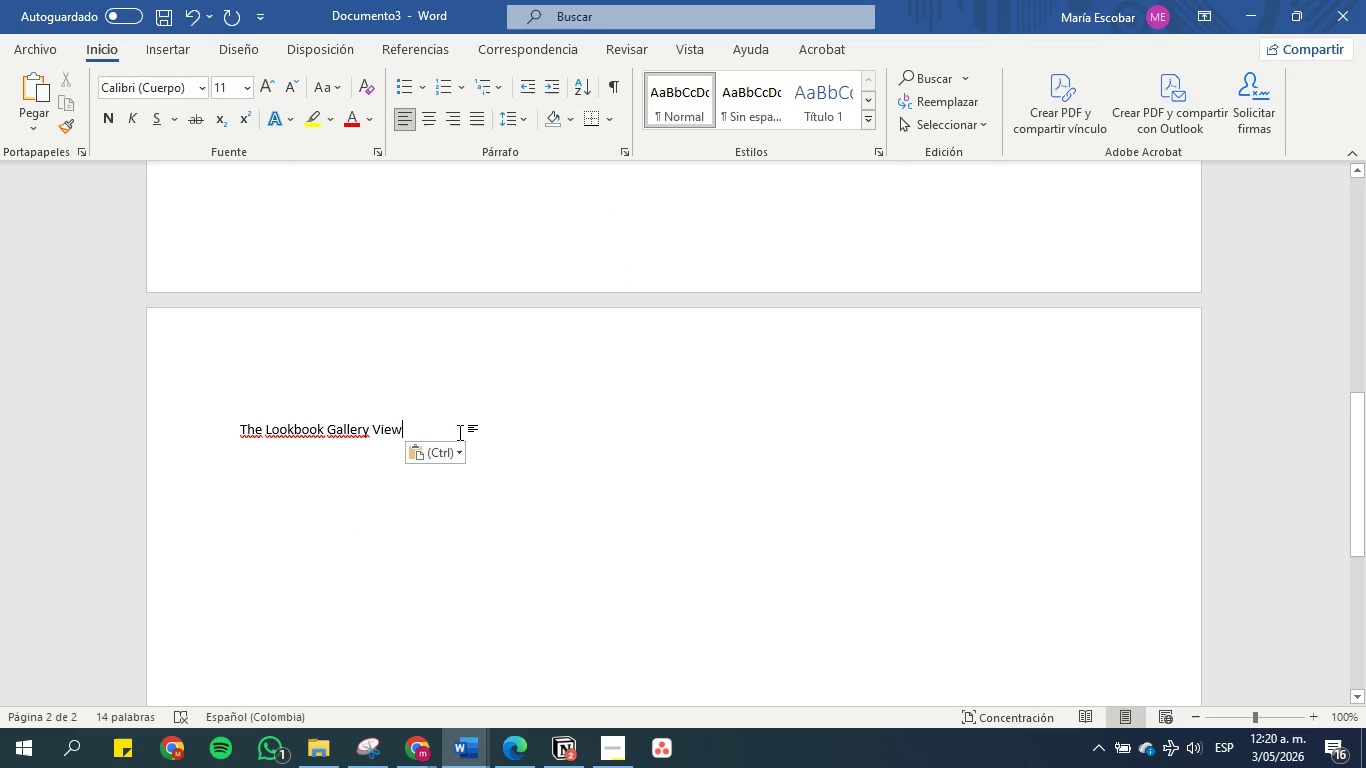 
left_click_drag(start_coordinate=[460, 432], to_coordinate=[209, 428])
 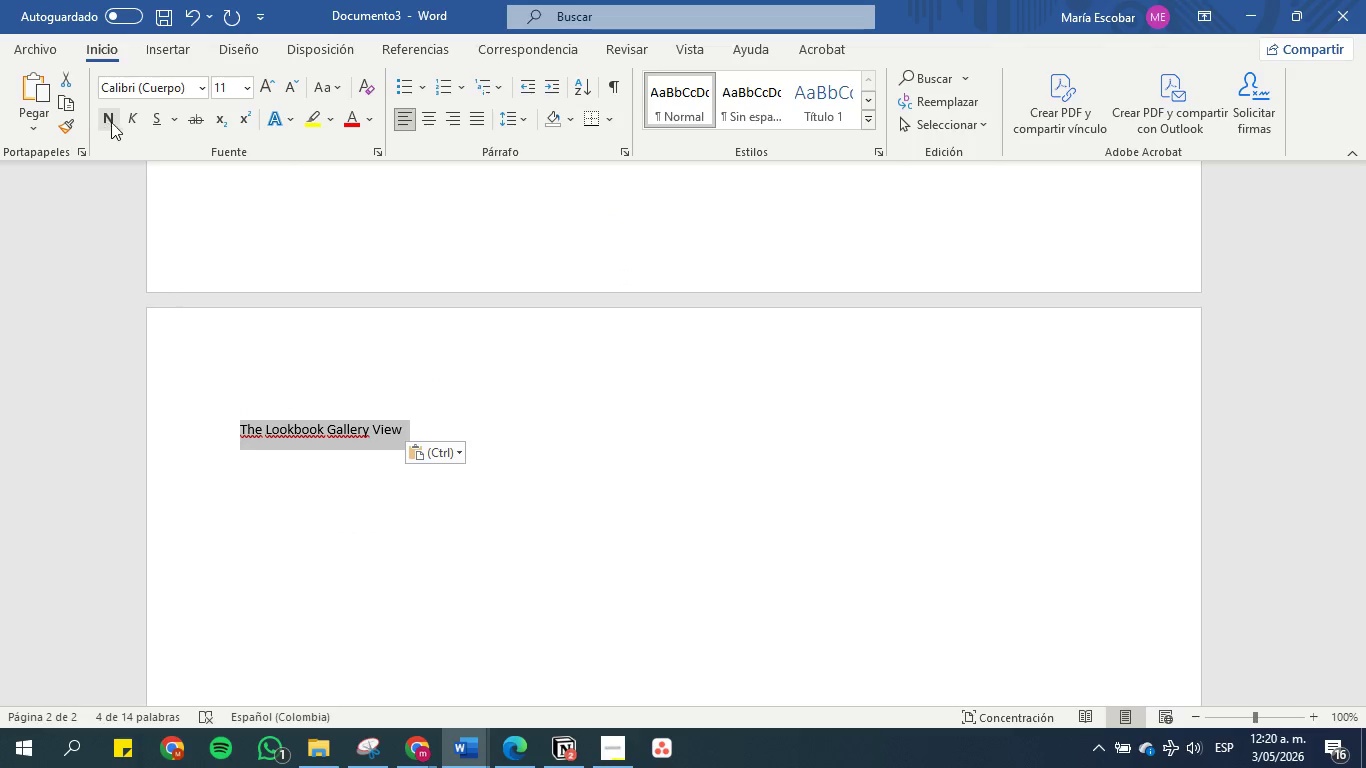 
left_click([112, 120])
 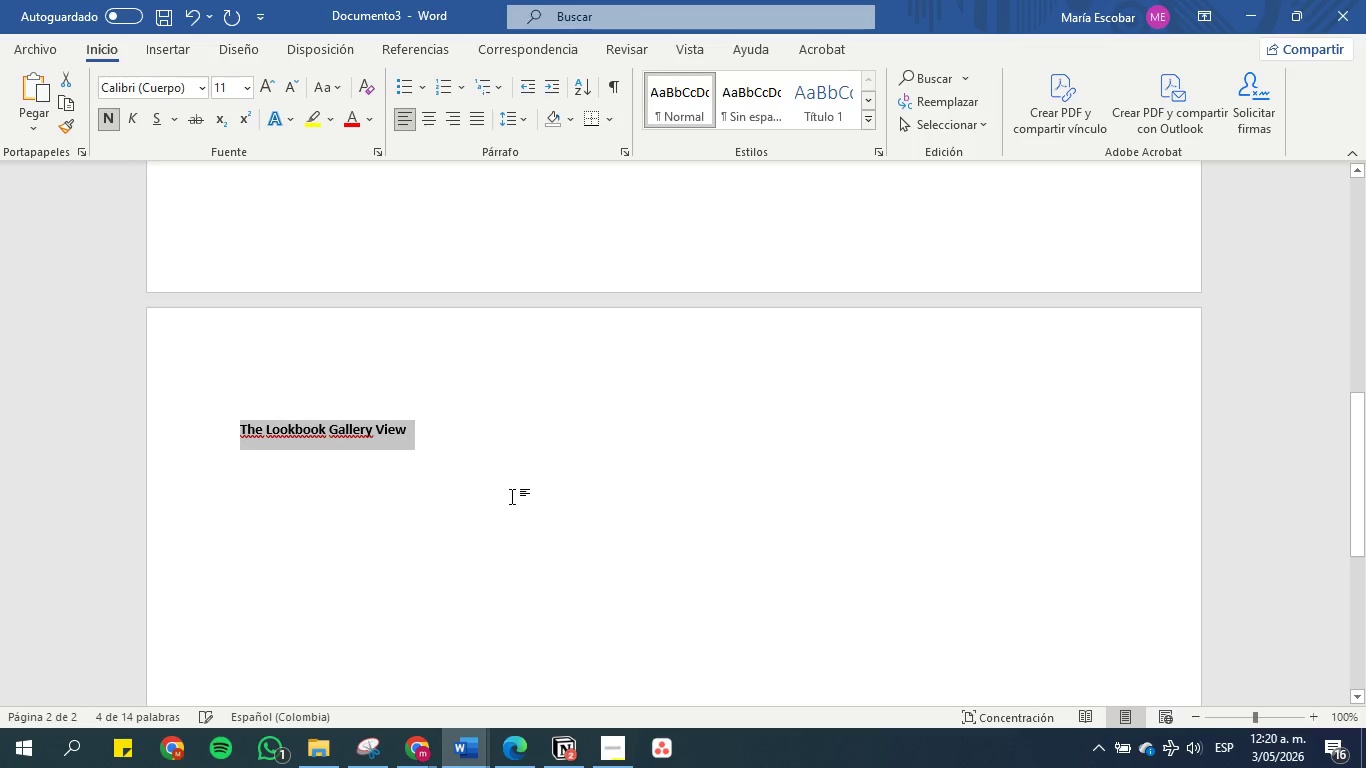 
left_click([492, 419])
 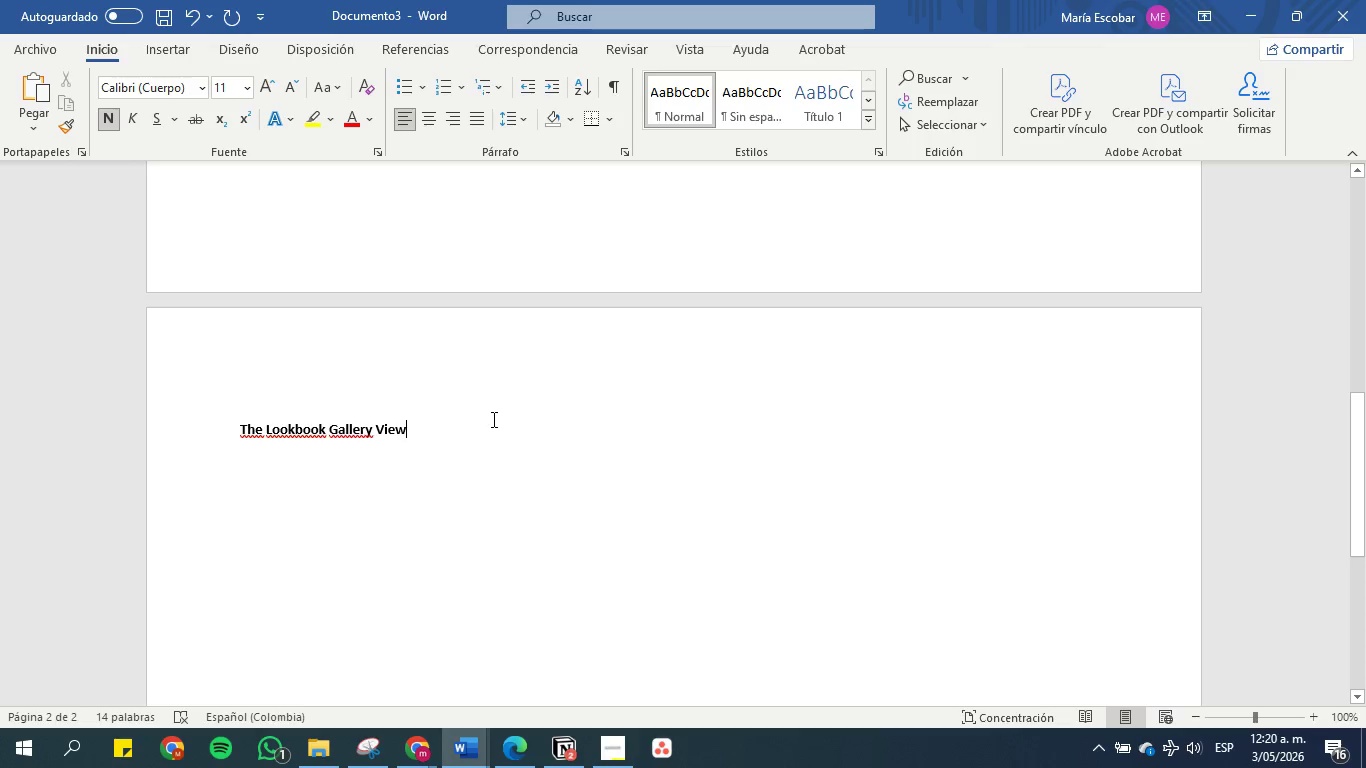 
key(Enter)
 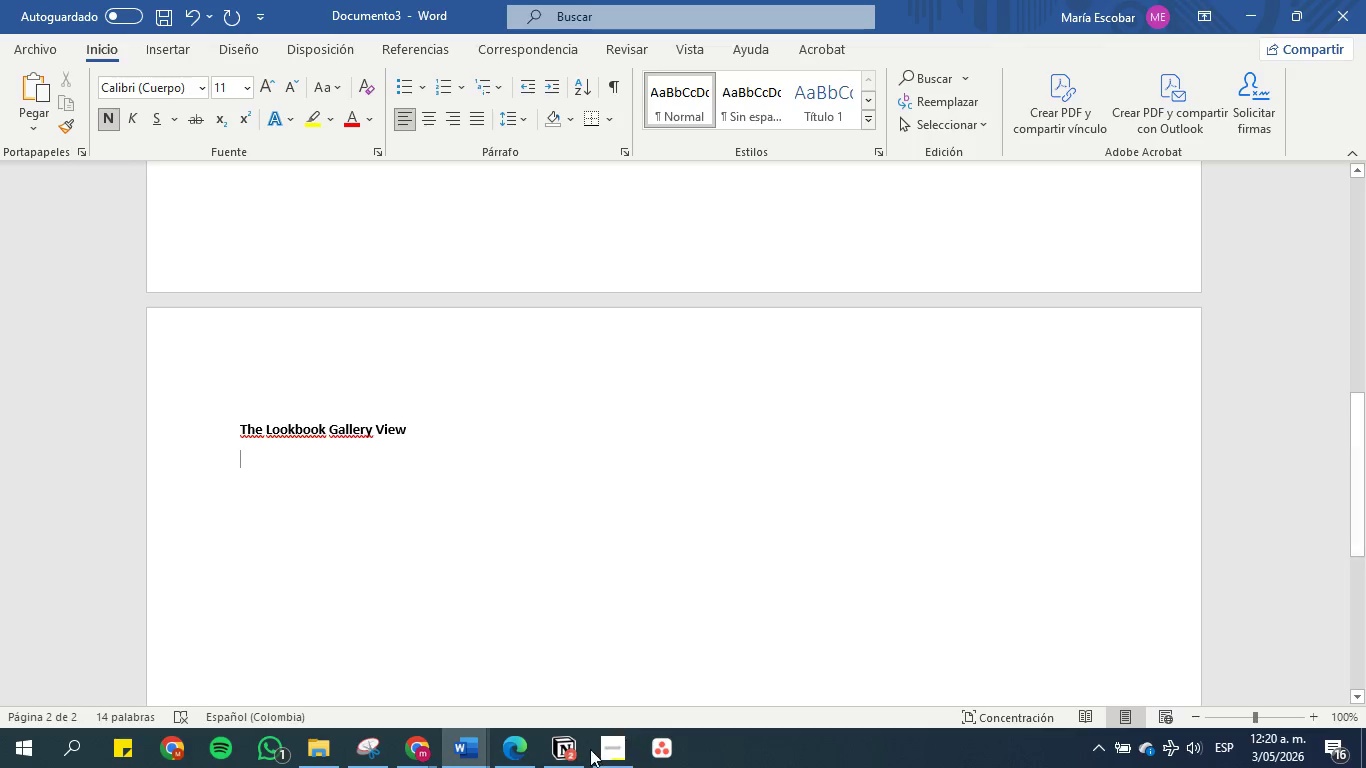 
left_click([550, 759])
 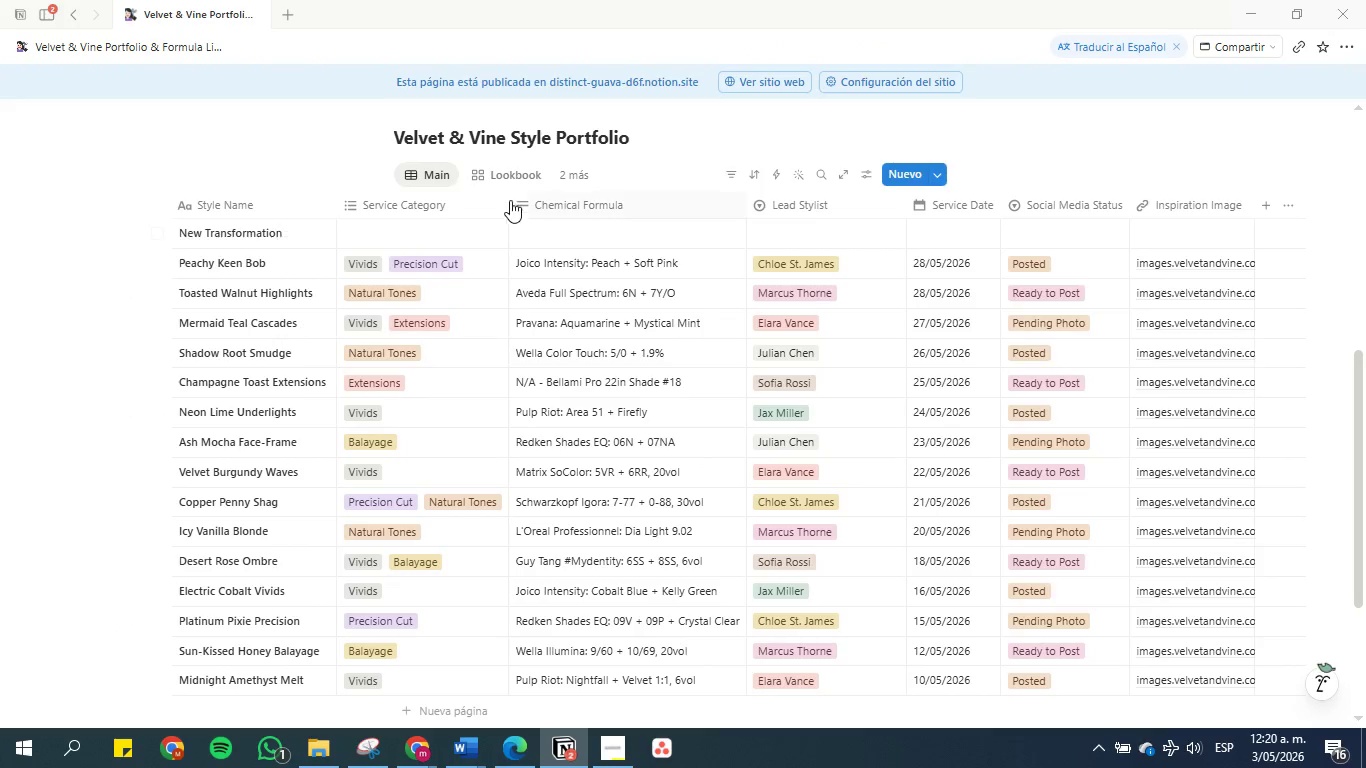 
left_click([506, 171])
 